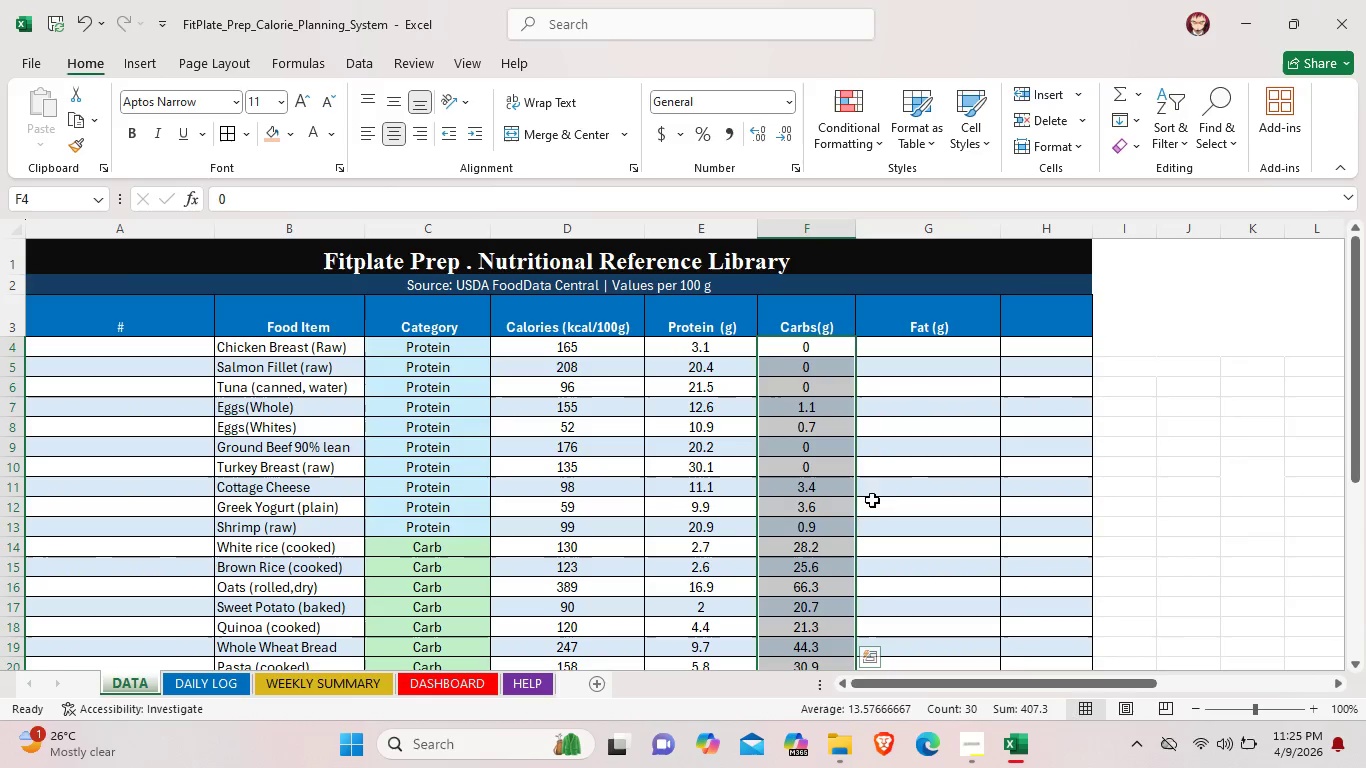 
left_click([866, 521])
 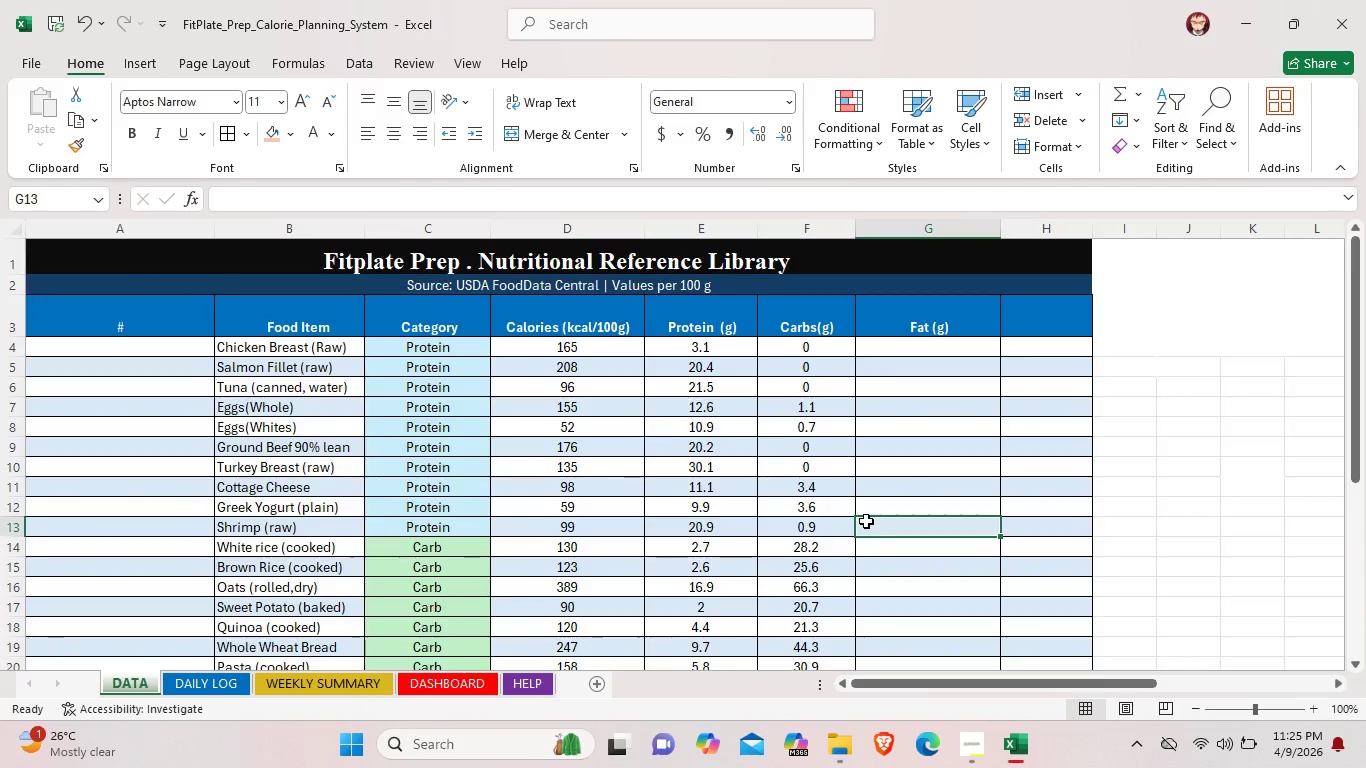 
scroll: coordinate [866, 521], scroll_direction: down, amount: 2.0
 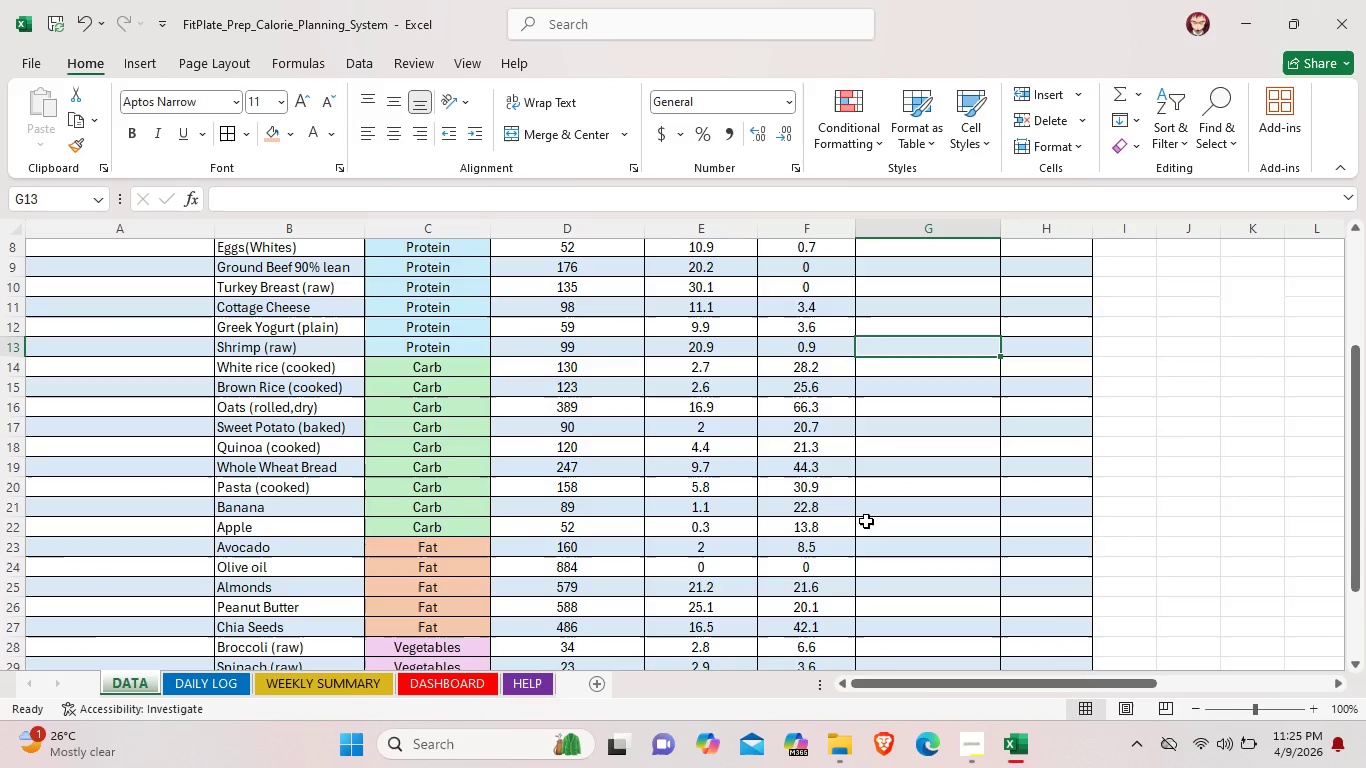 
scroll: coordinate [866, 521], scroll_direction: up, amount: 3.0
 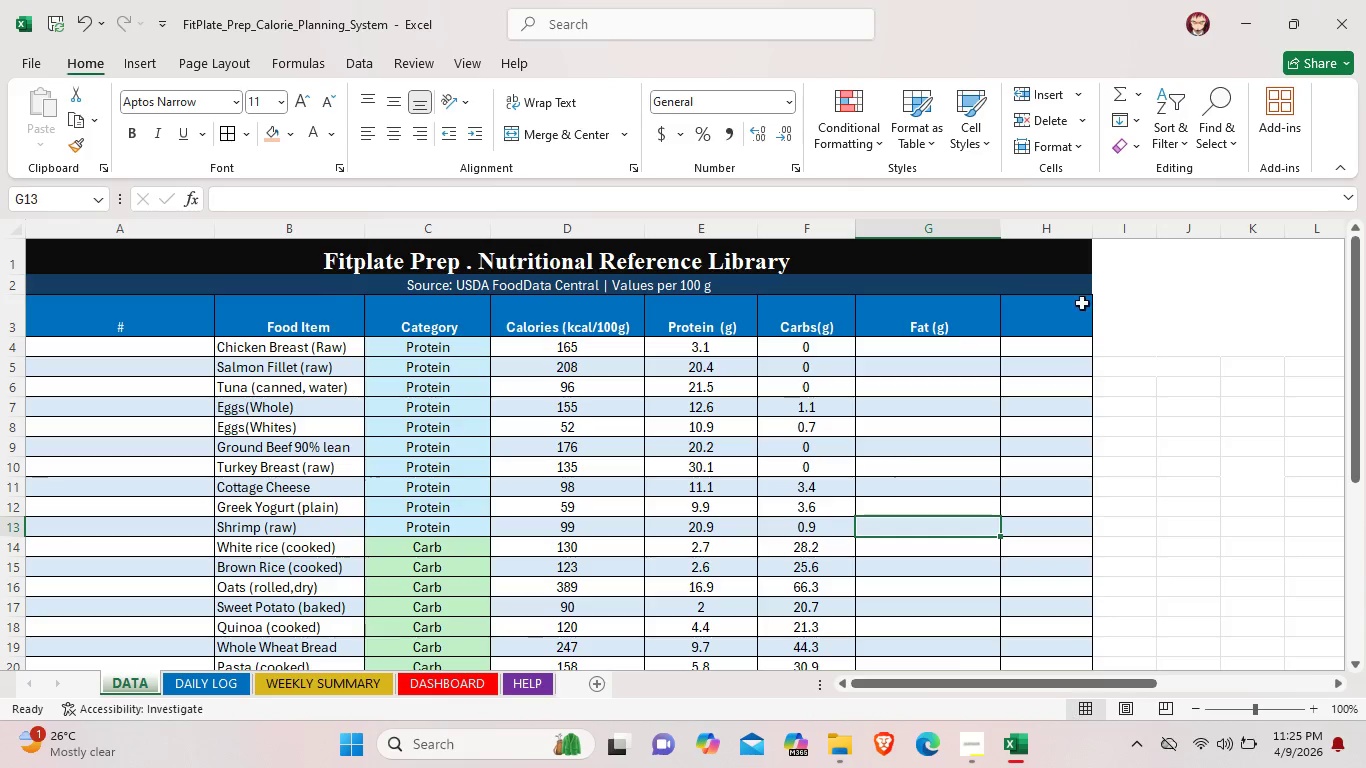 
wait(6.47)
 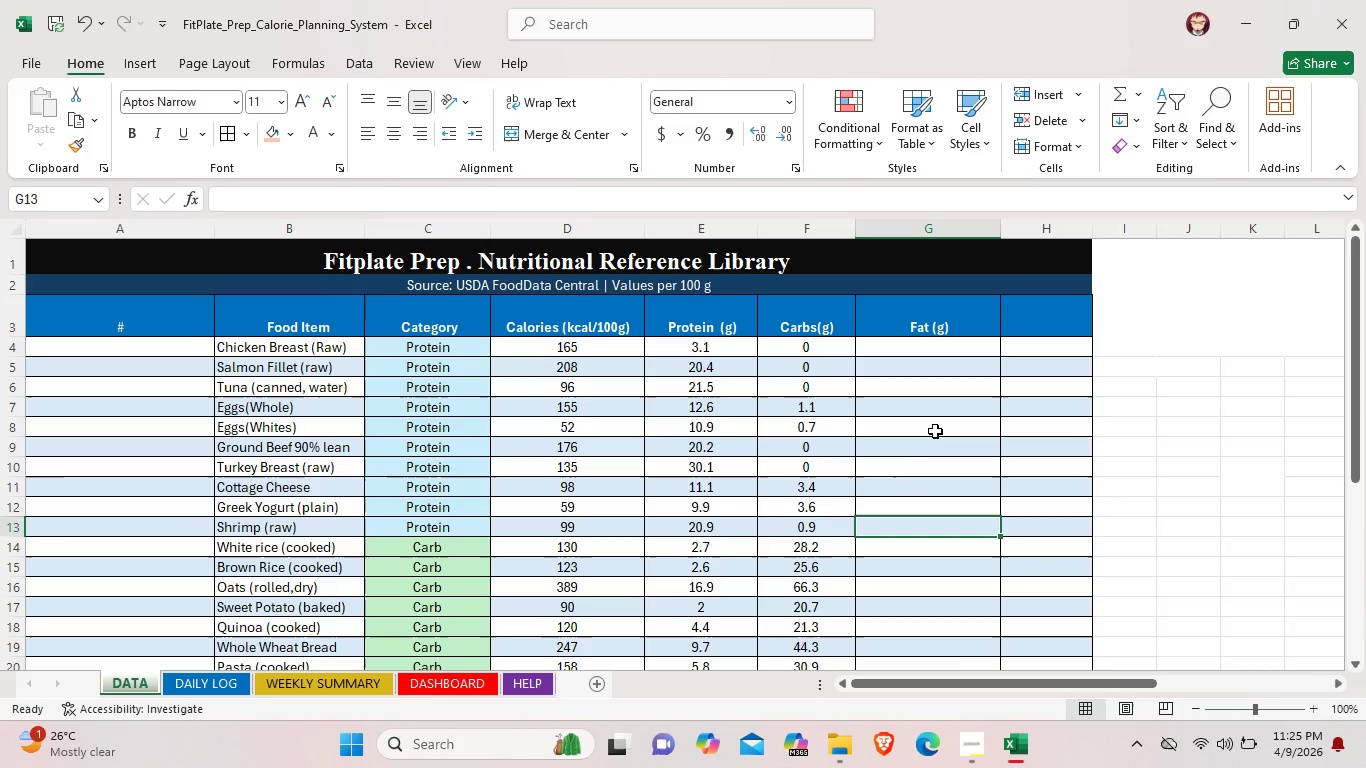 
left_click_drag(start_coordinate=[953, 325], to_coordinate=[312, 316])
 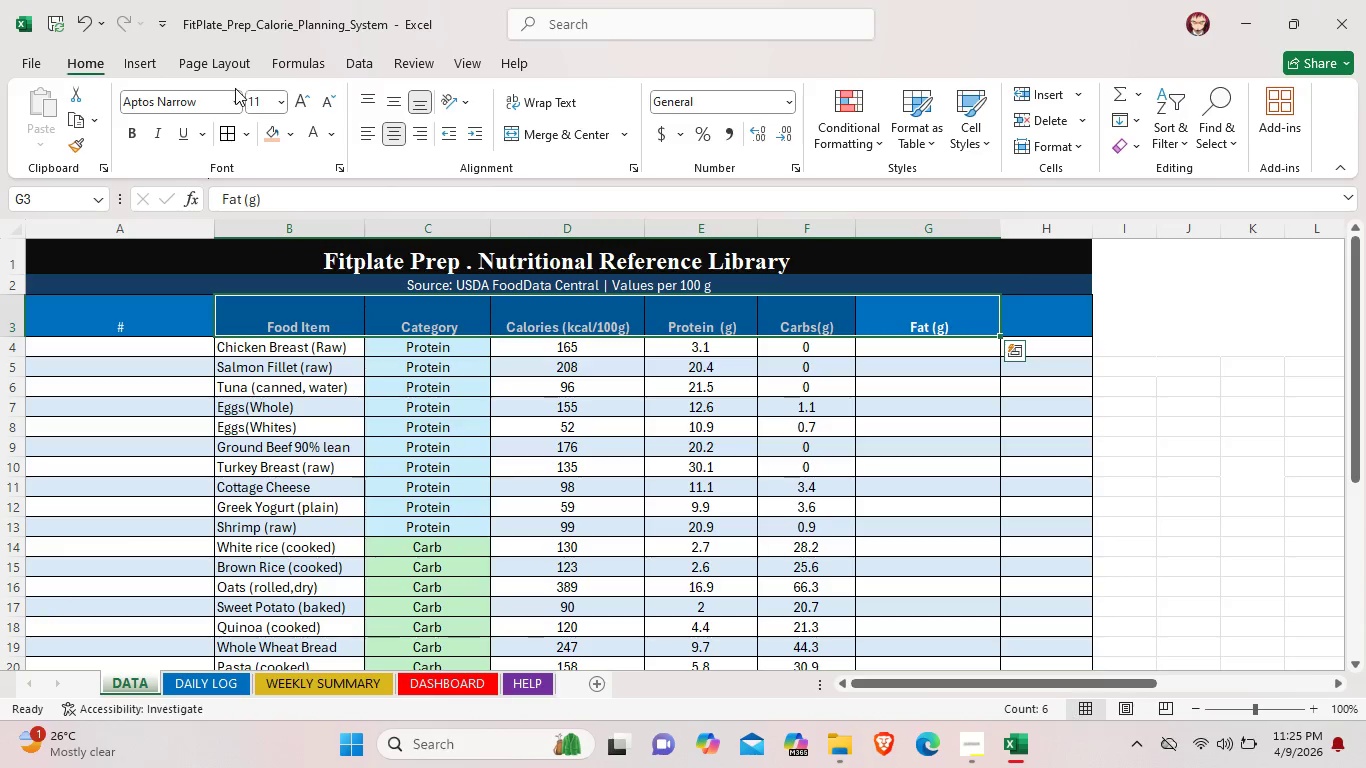 
left_click([235, 100])
 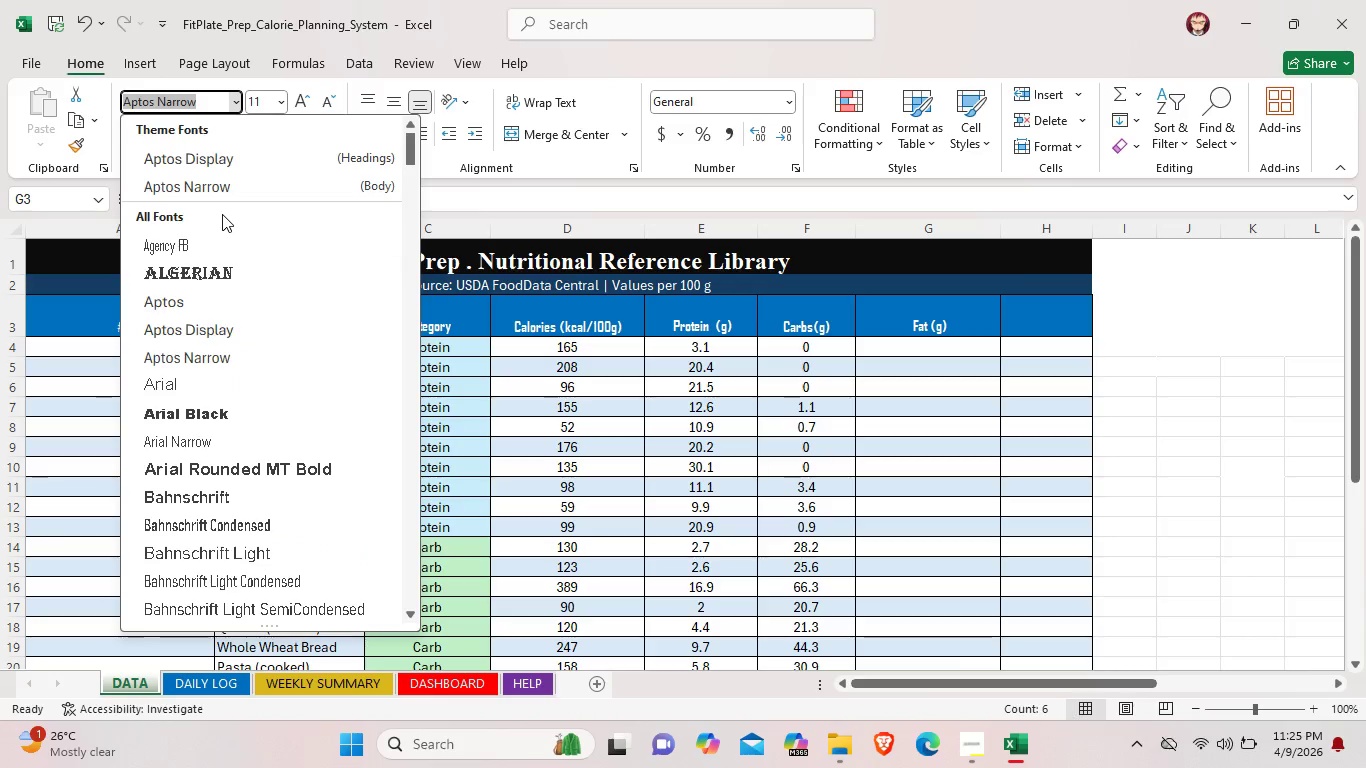 
scroll: coordinate [233, 188], scroll_direction: up, amount: 2.0
 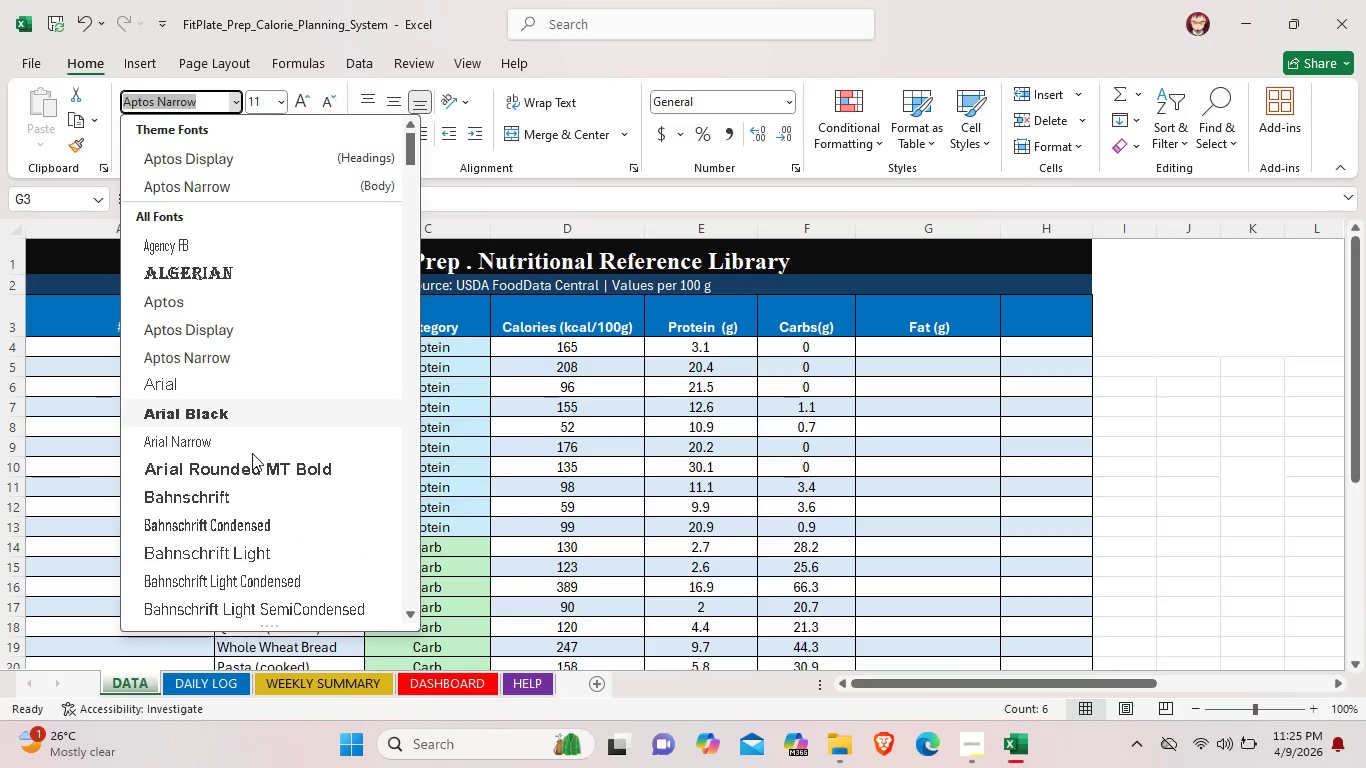 
scroll: coordinate [229, 533], scroll_direction: down, amount: 62.0
 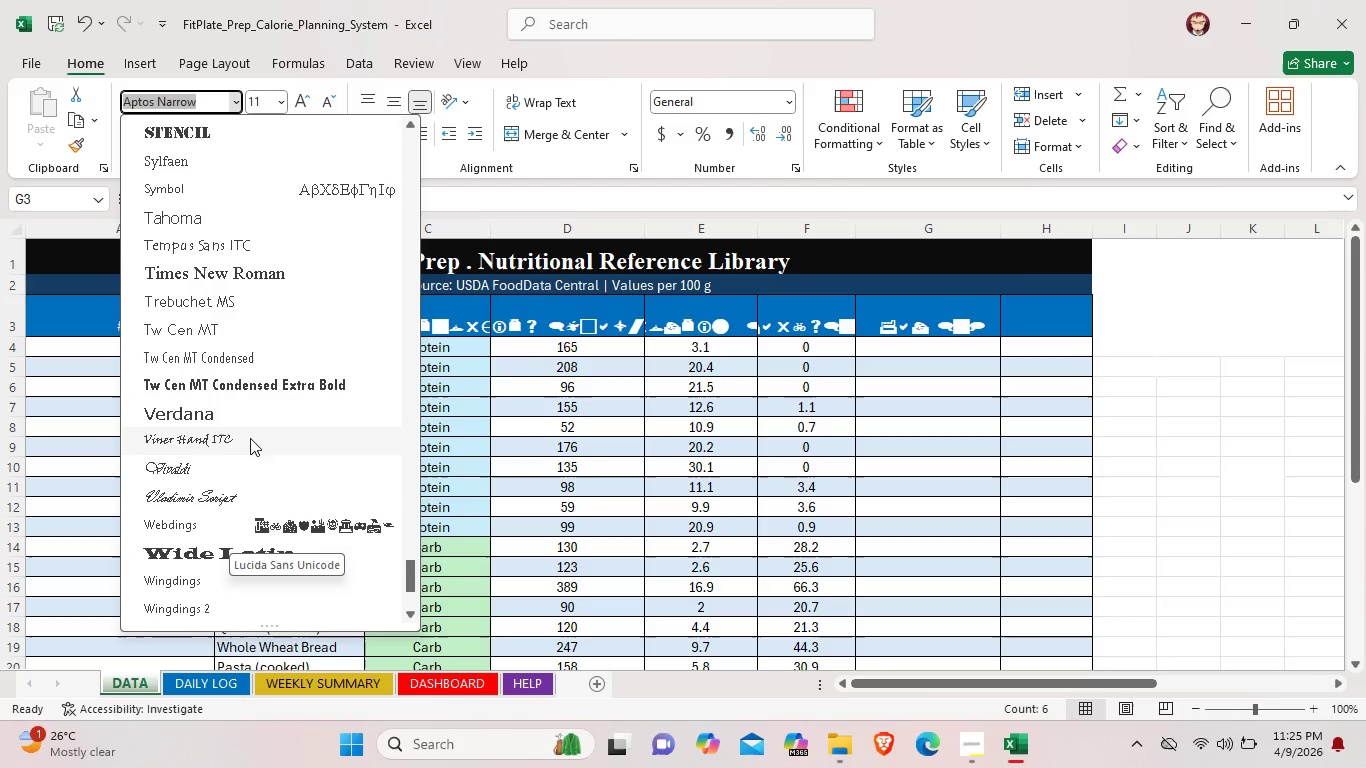 
left_click([285, 265])
 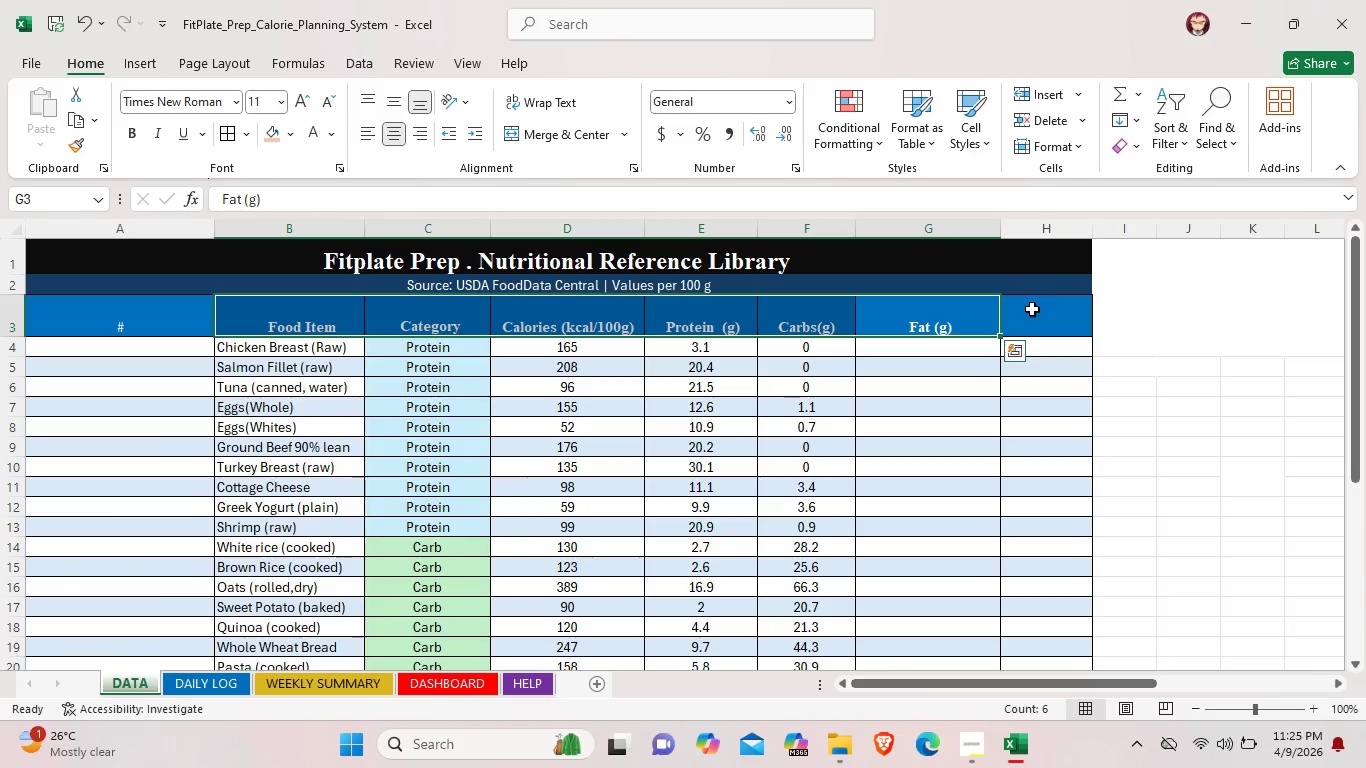 
left_click([1032, 309])
 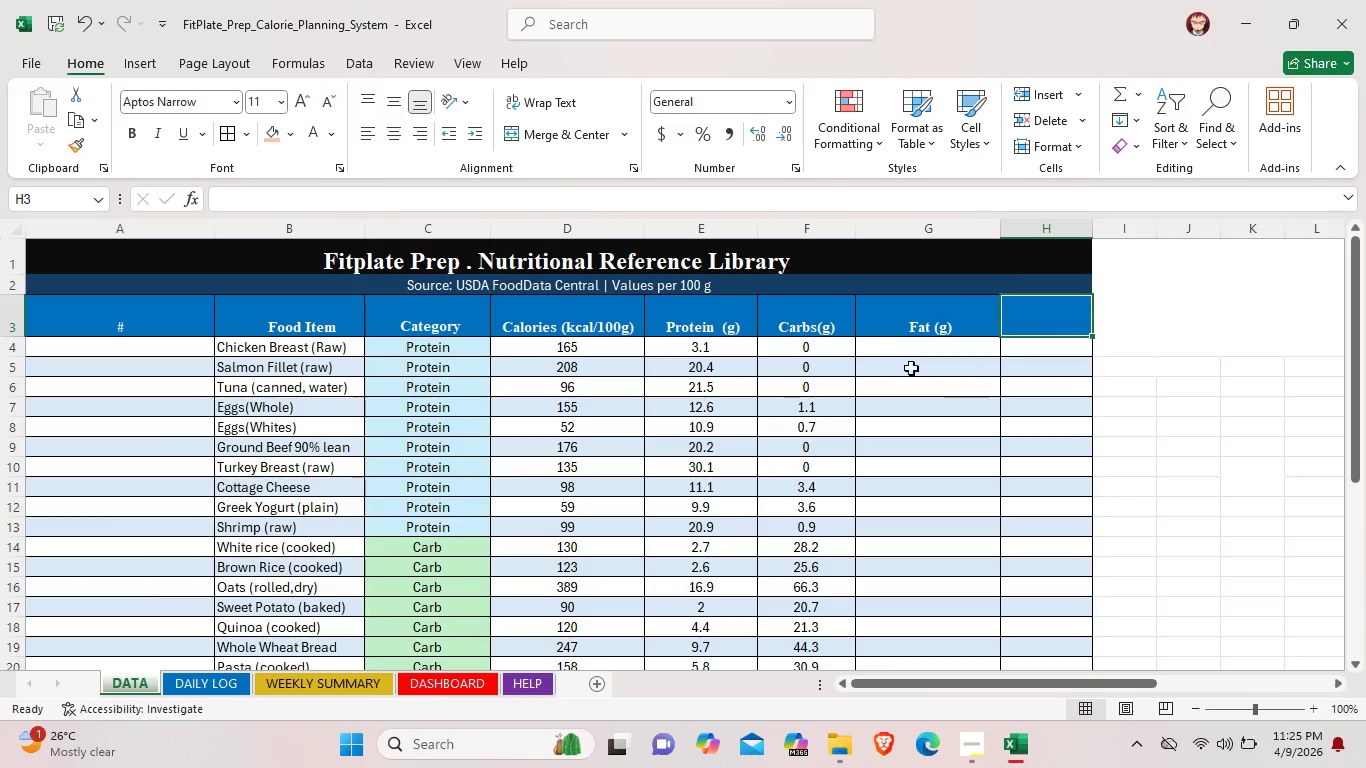 
double_click([912, 344])
 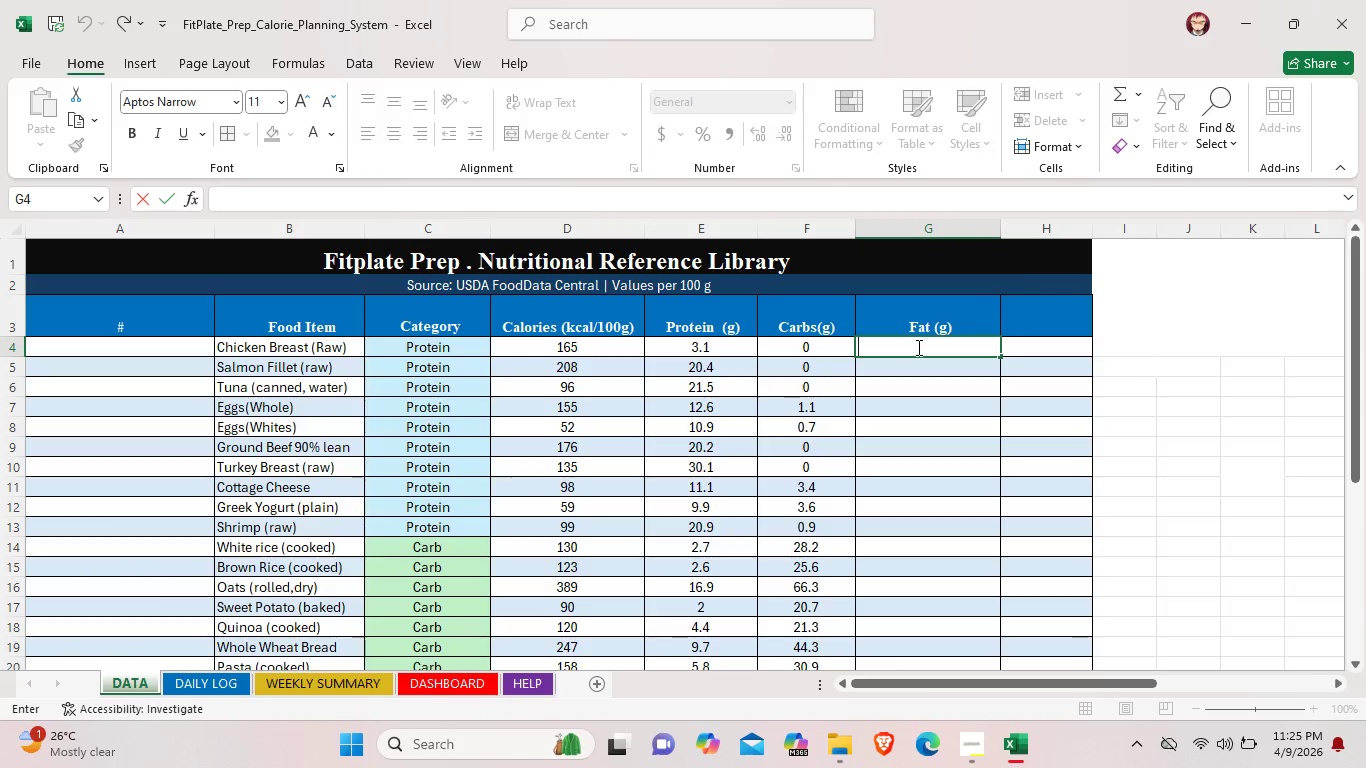 
key(3)
 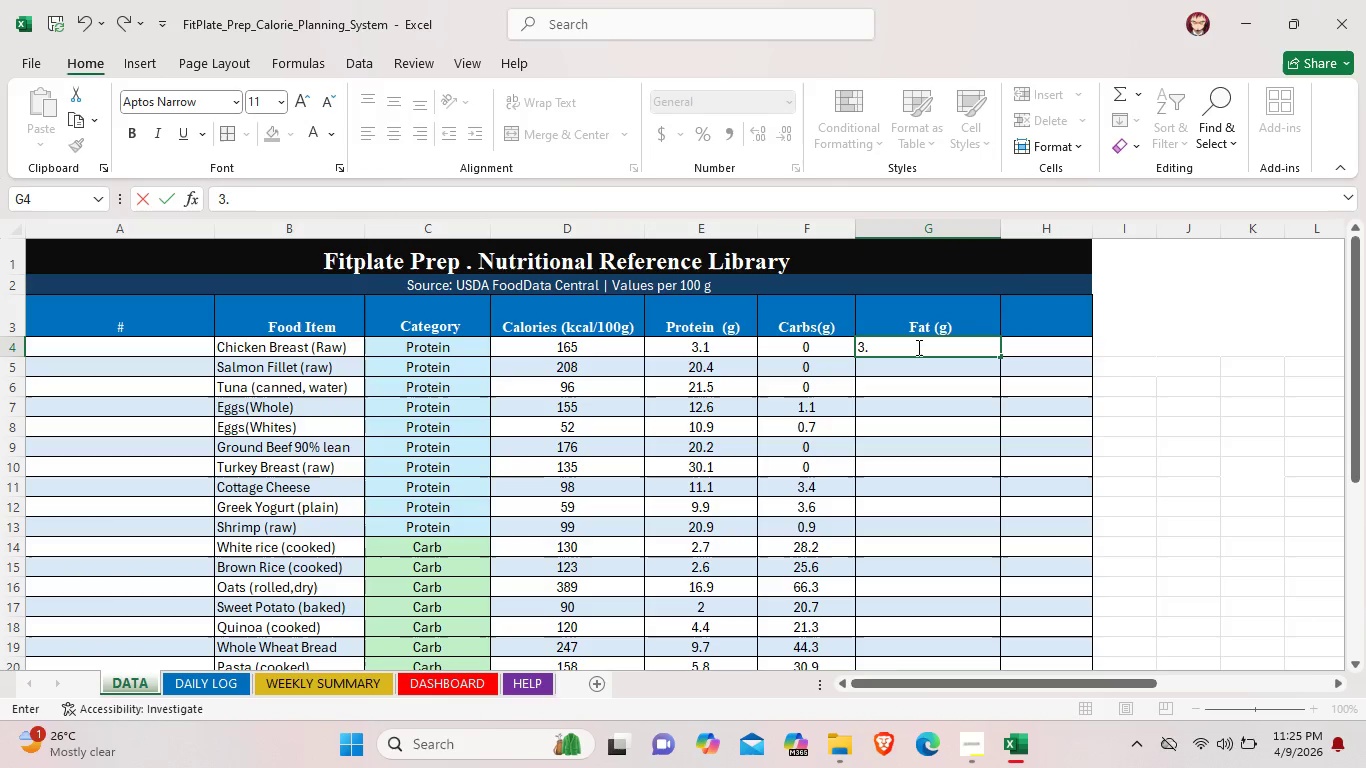 
key(Period)
 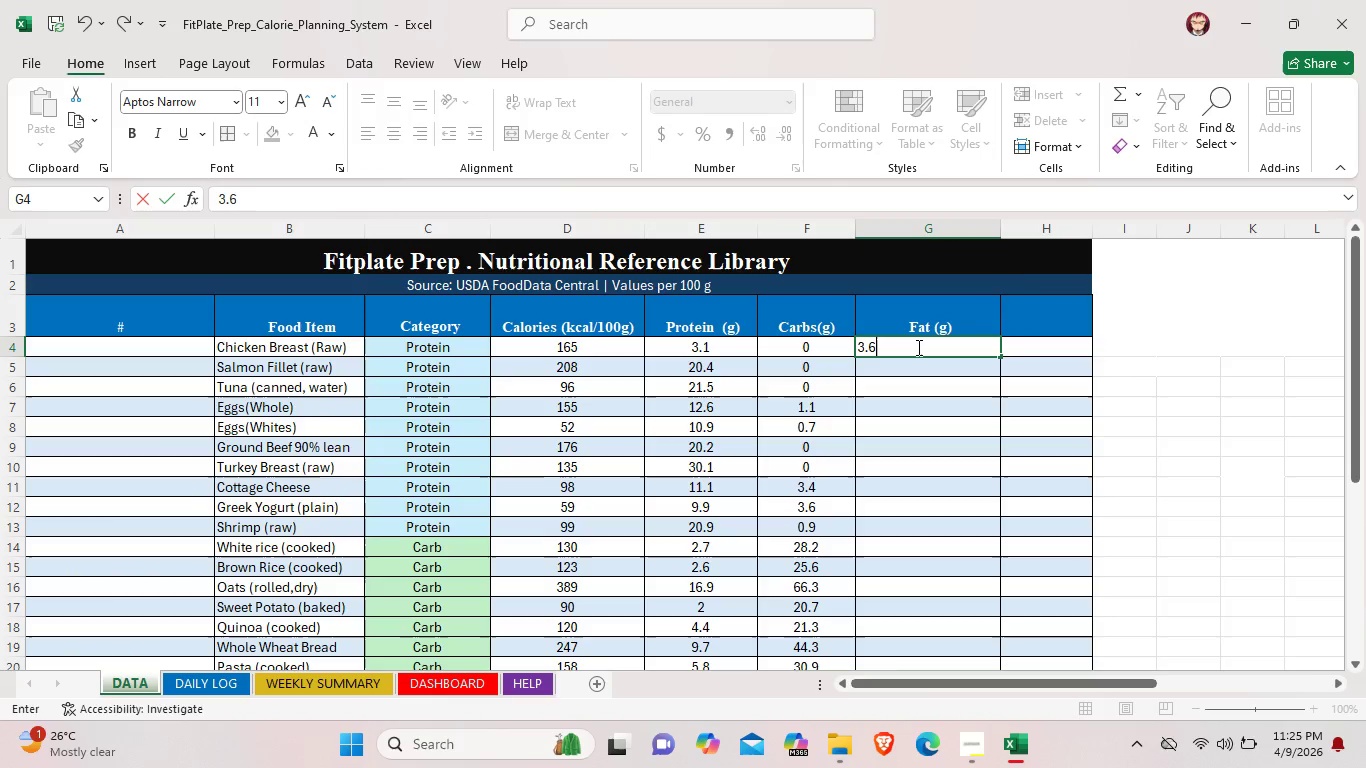 
key(6)
 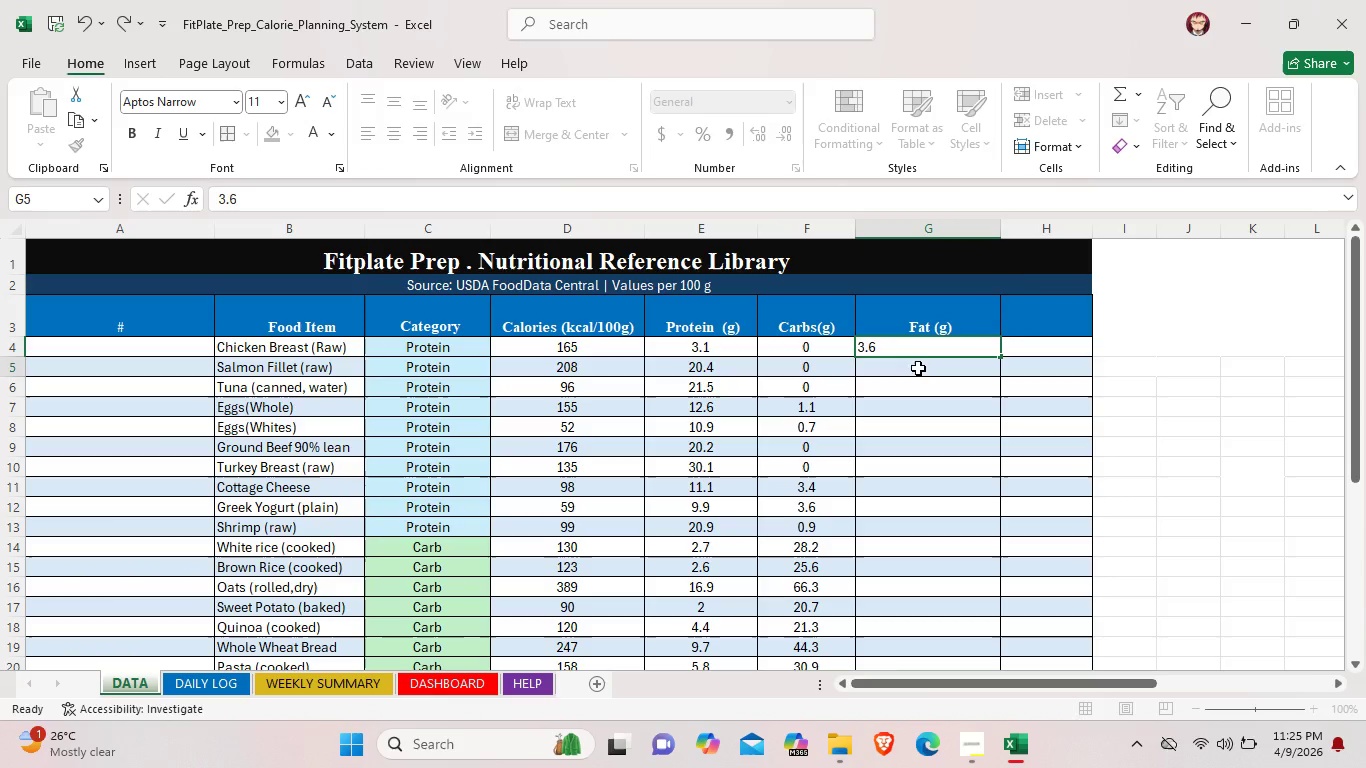 
double_click([918, 368])
 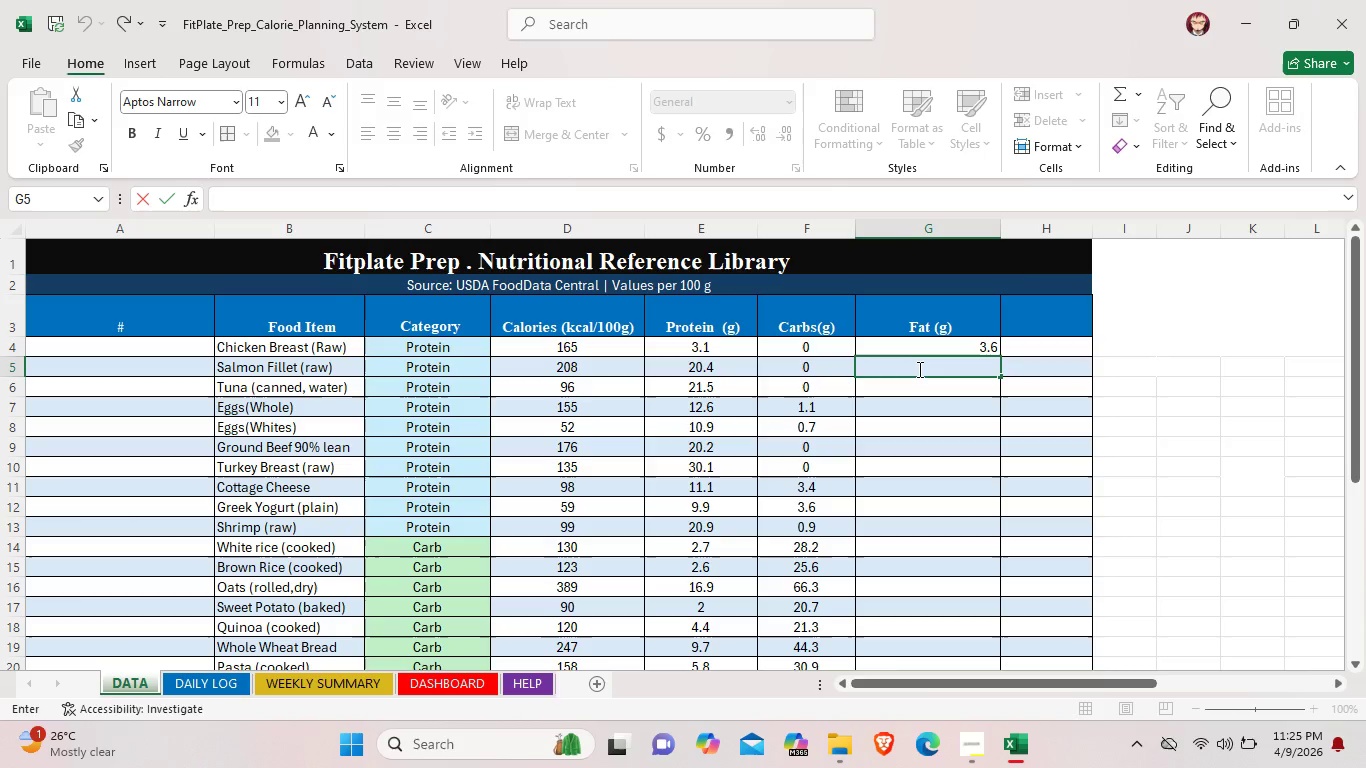 
type(13.4)
 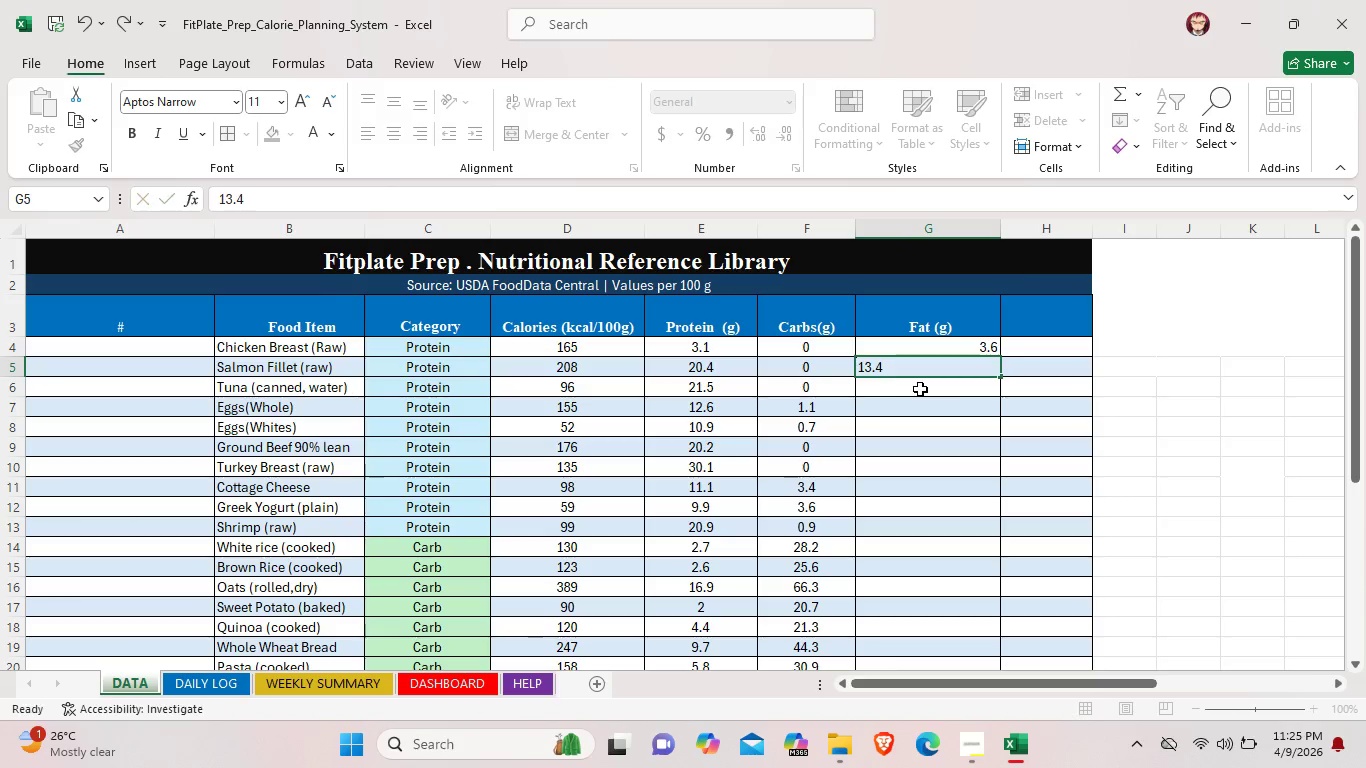 
double_click([921, 389])
 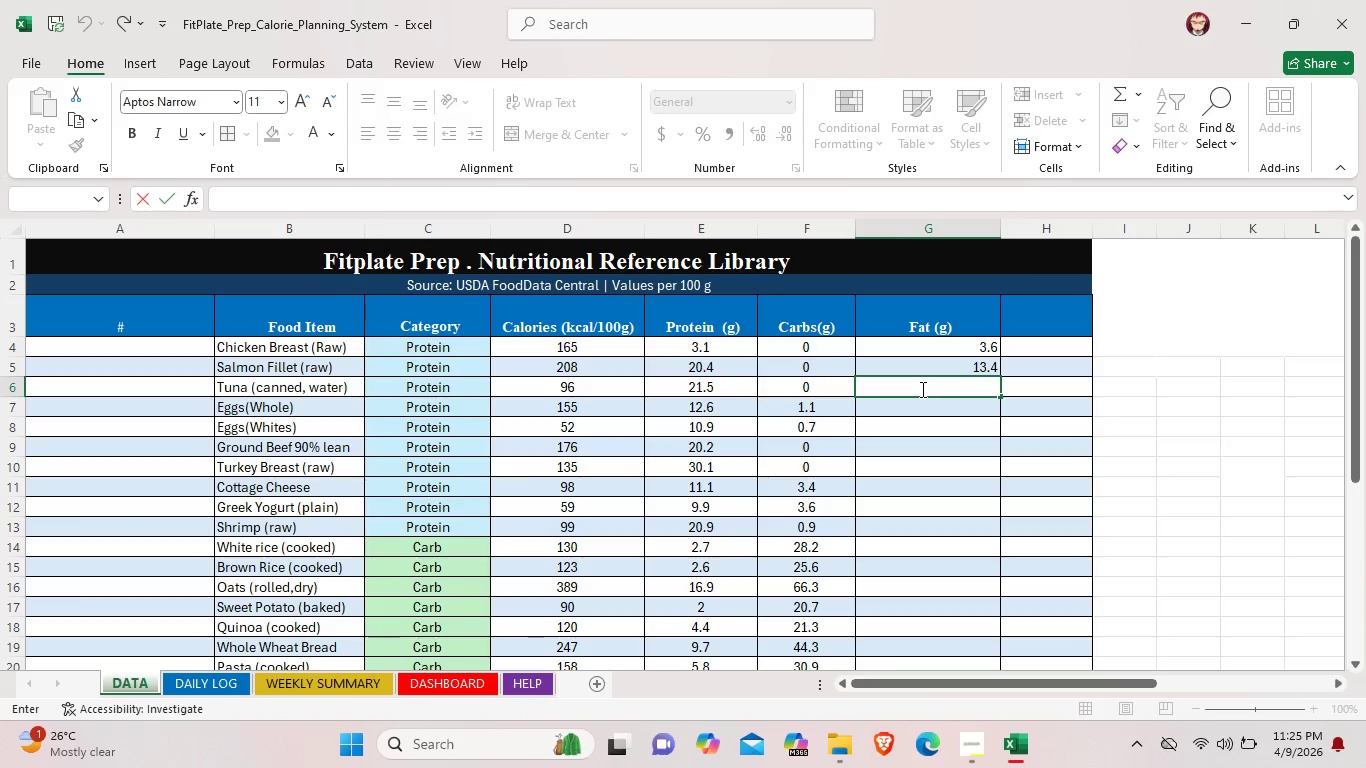 
key(0)
 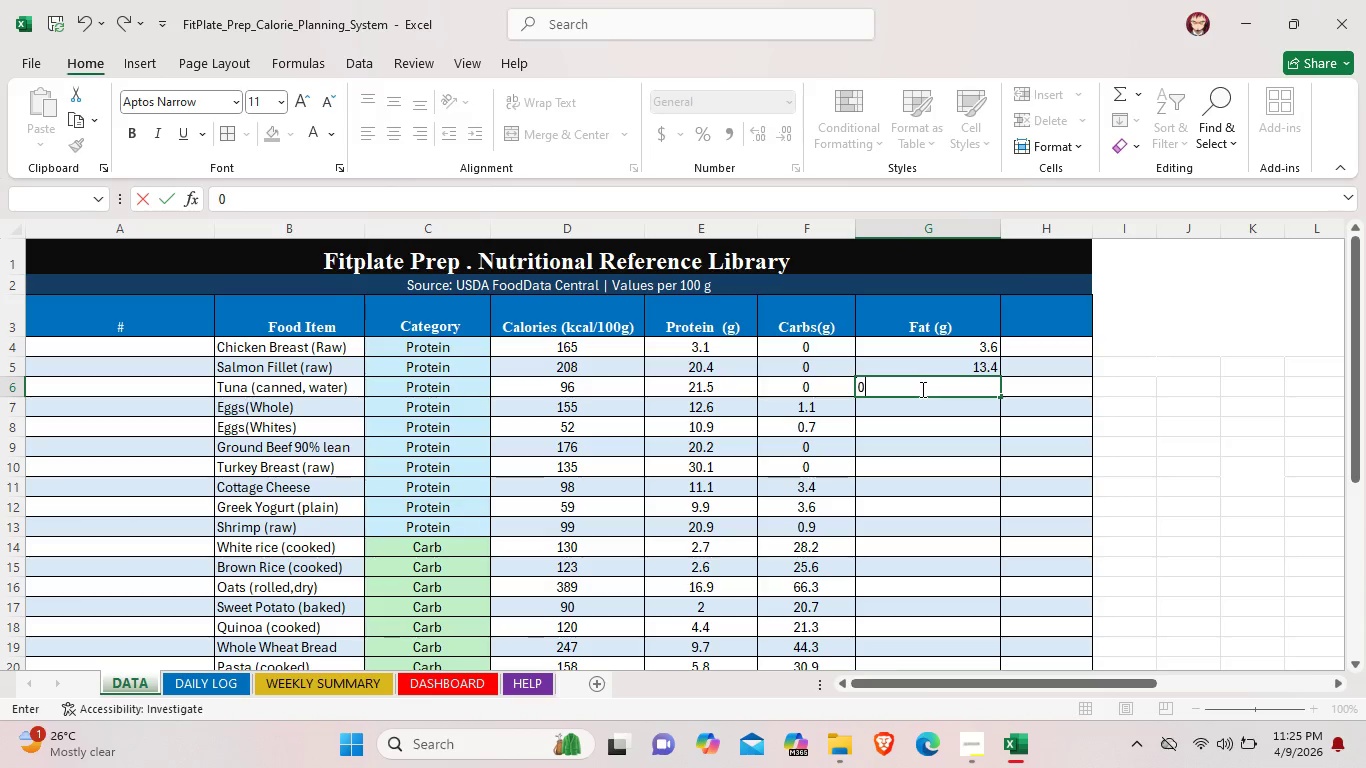 
key(Period)
 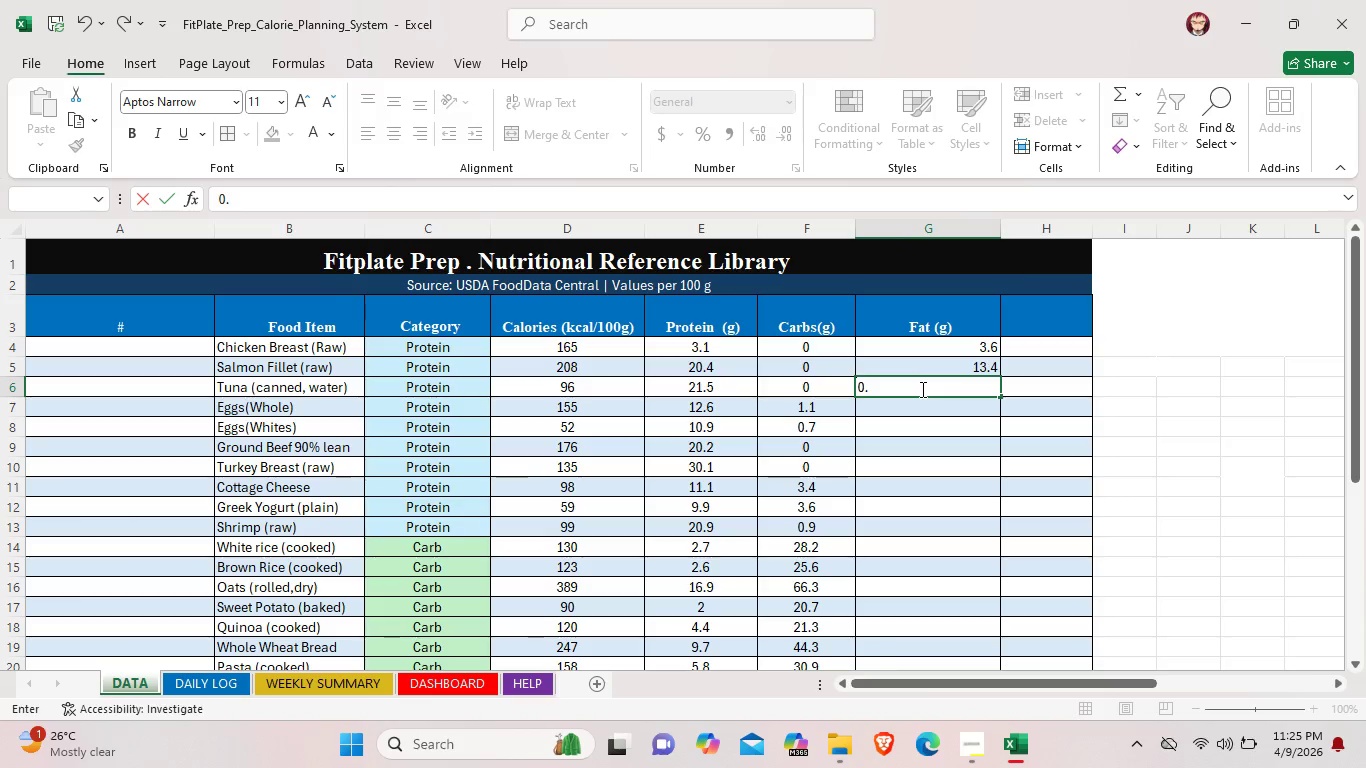 
key(8)
 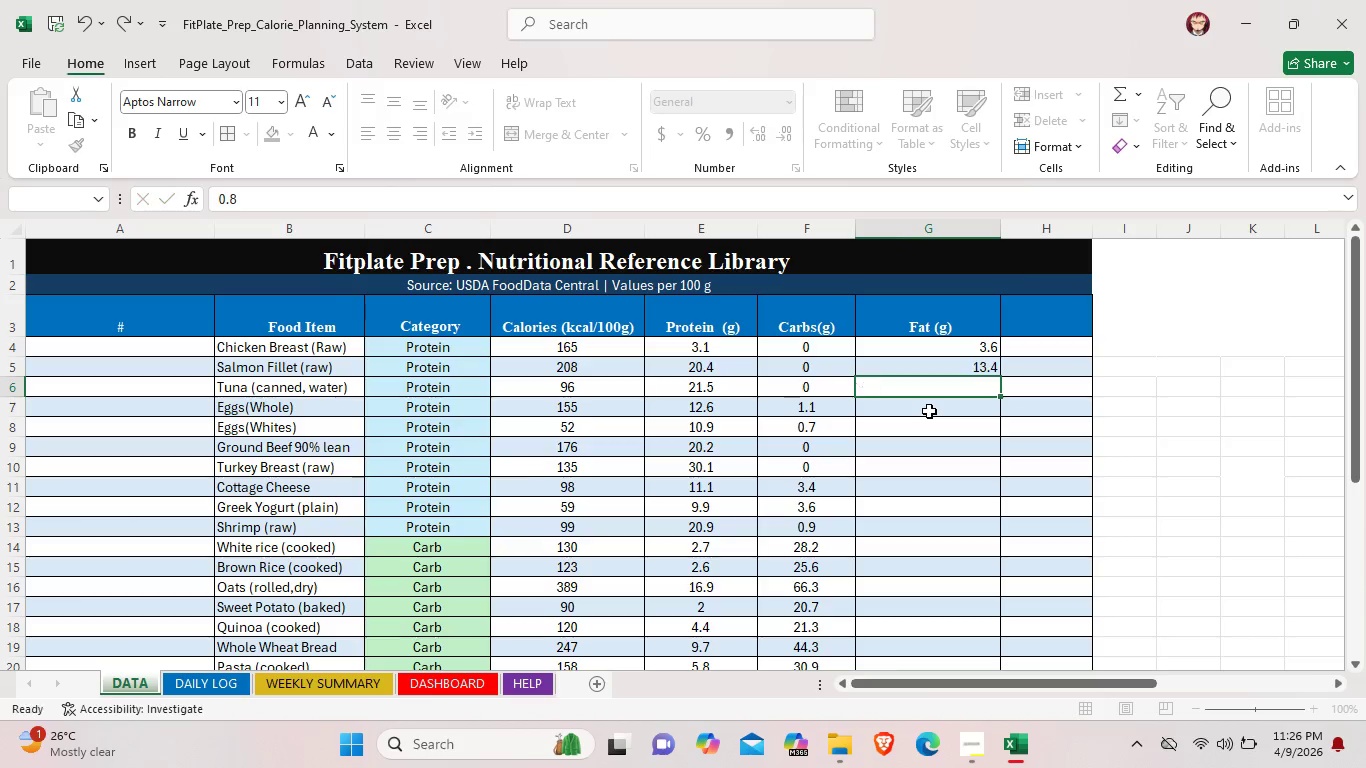 
double_click([929, 411])
 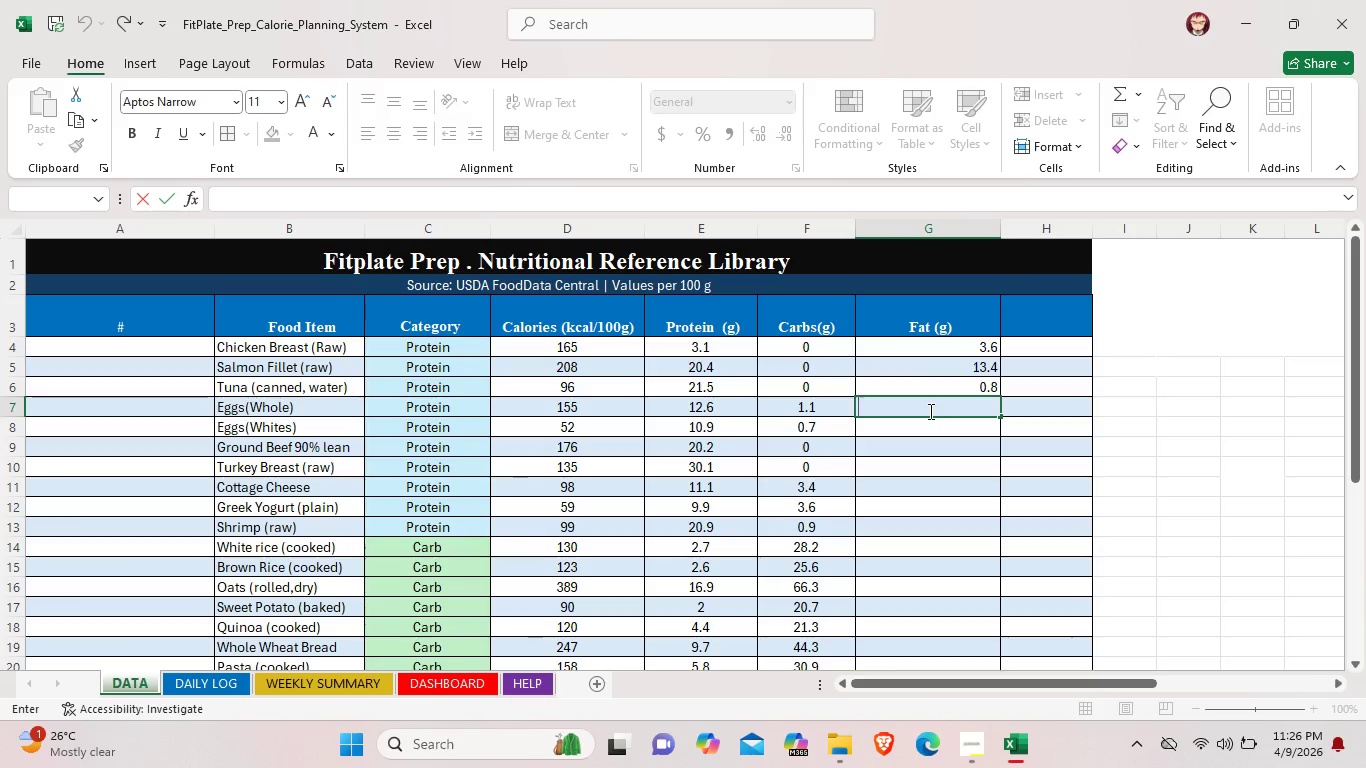 
type(11)
 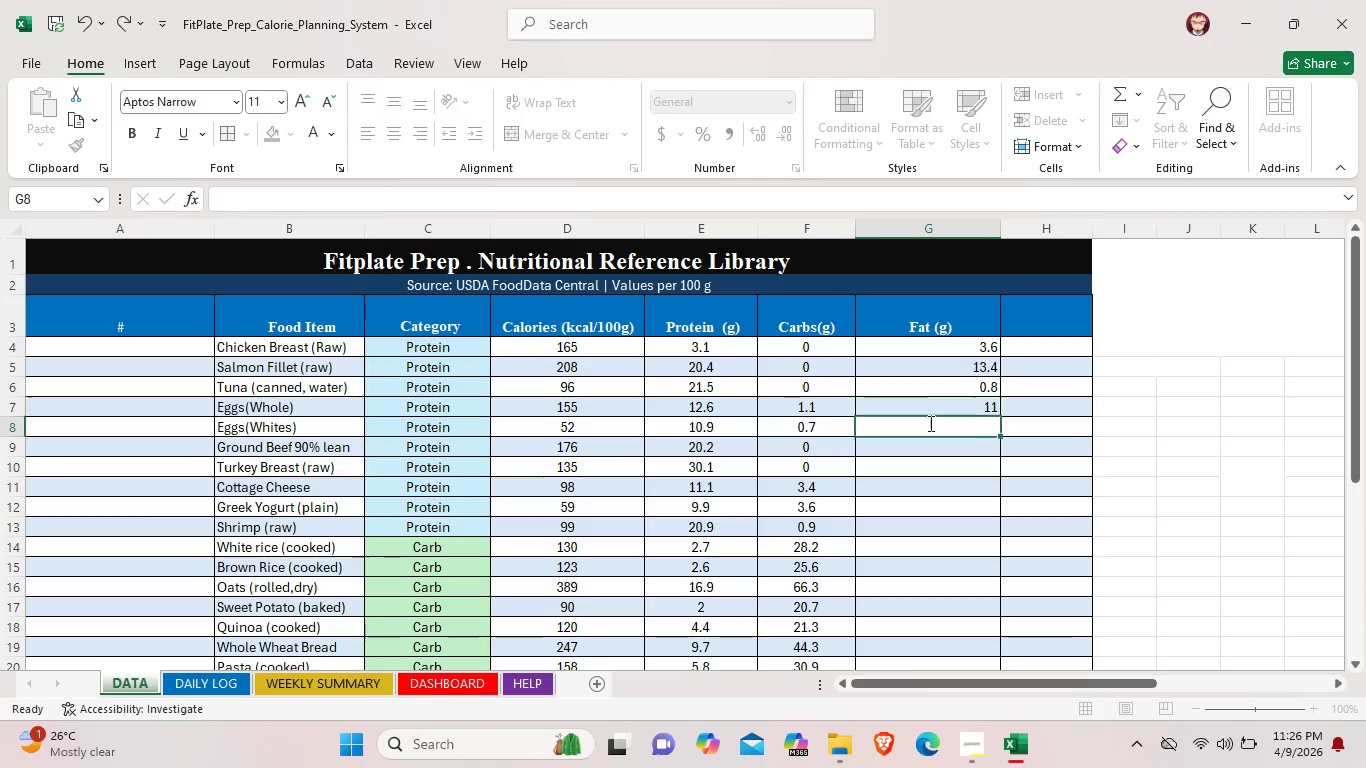 
double_click([929, 423])
 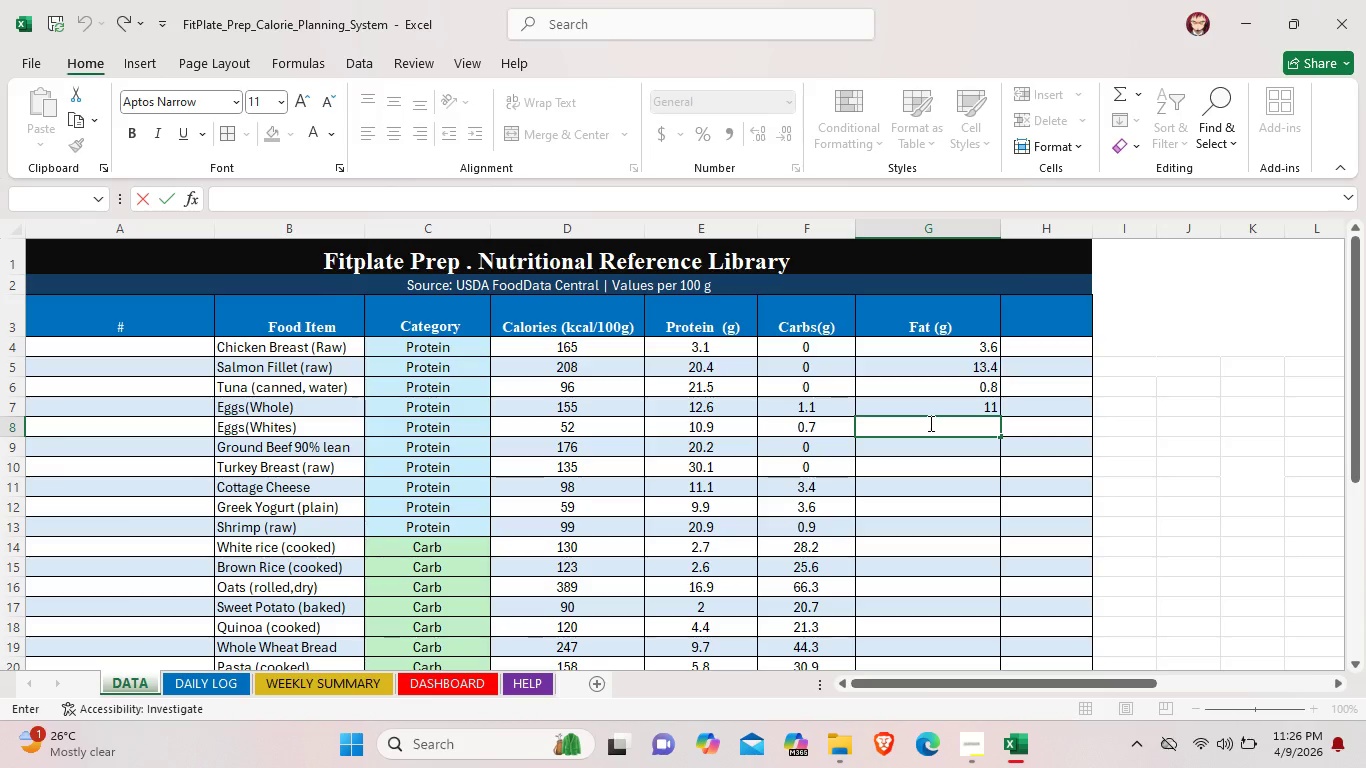 
key(0)
 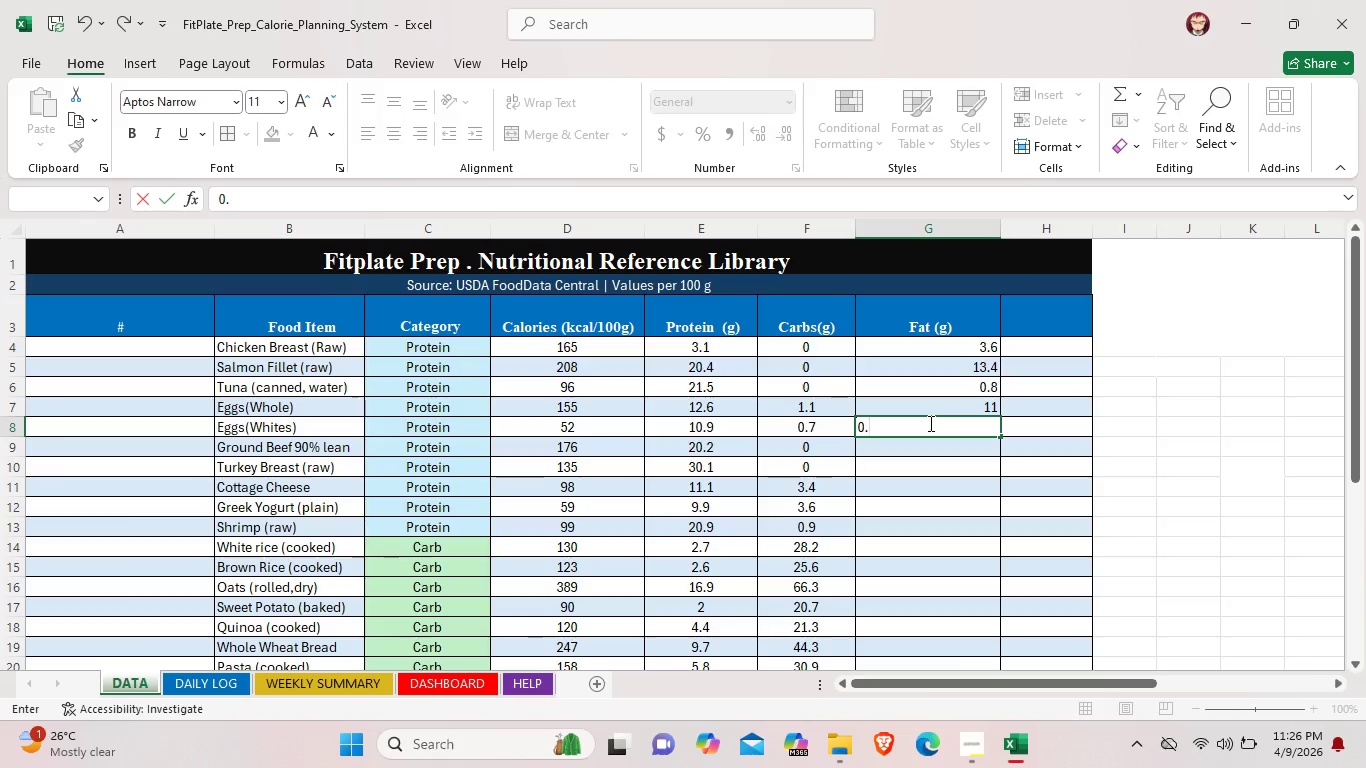 
key(Period)
 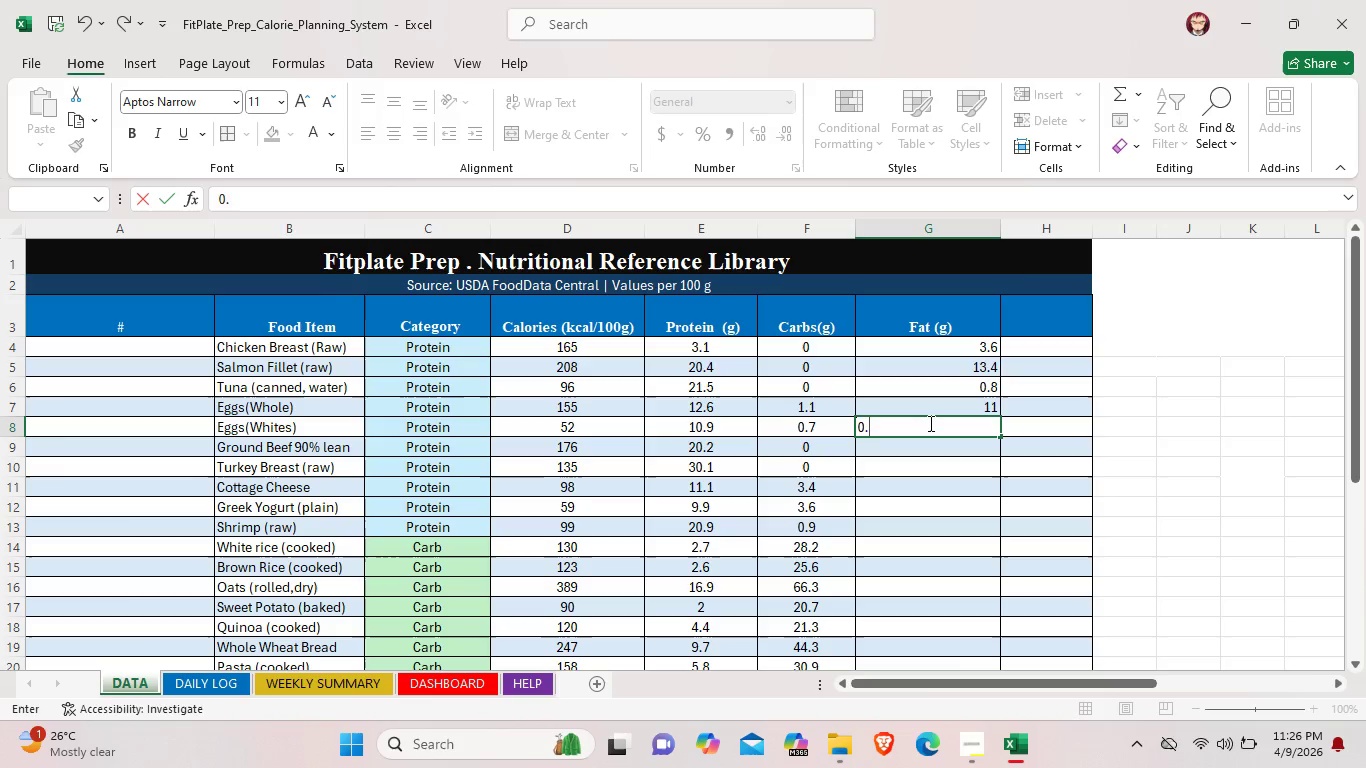 
key(2)
 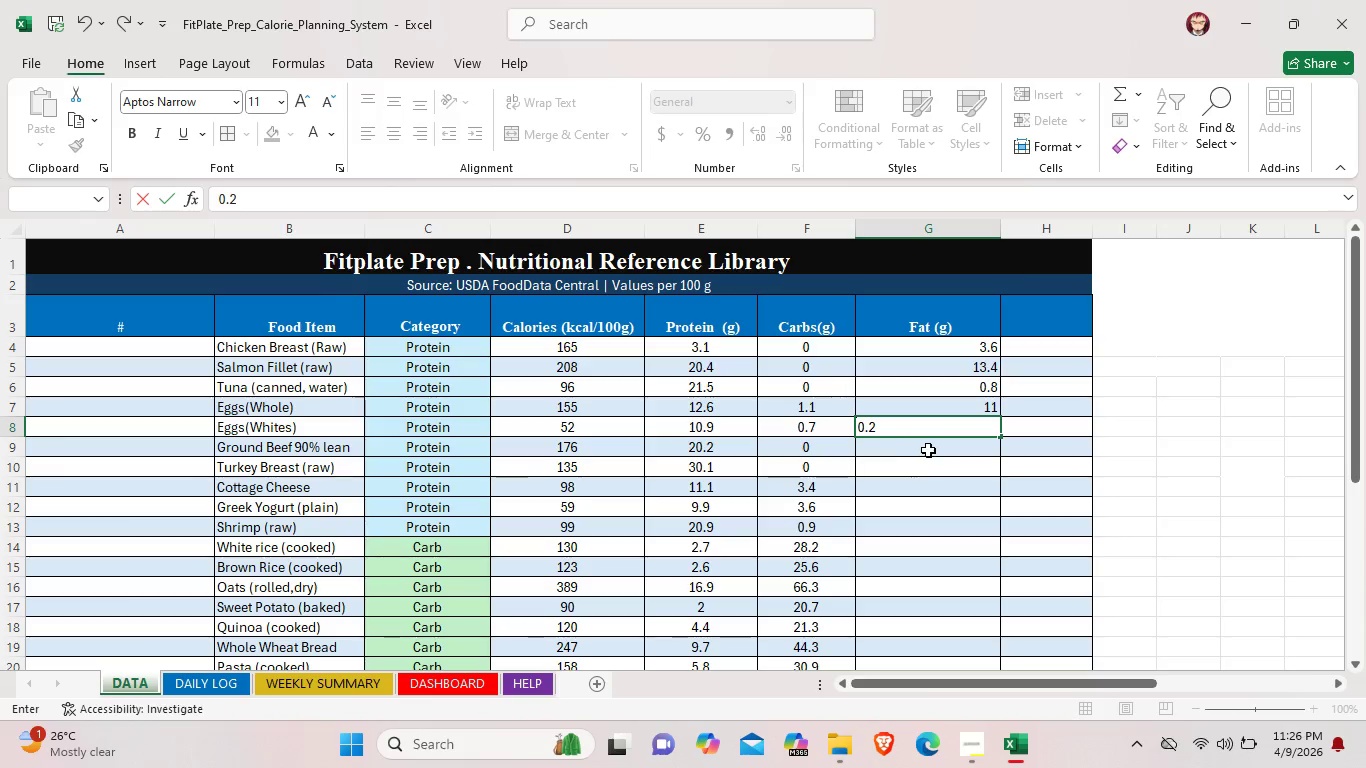 
double_click([928, 450])
 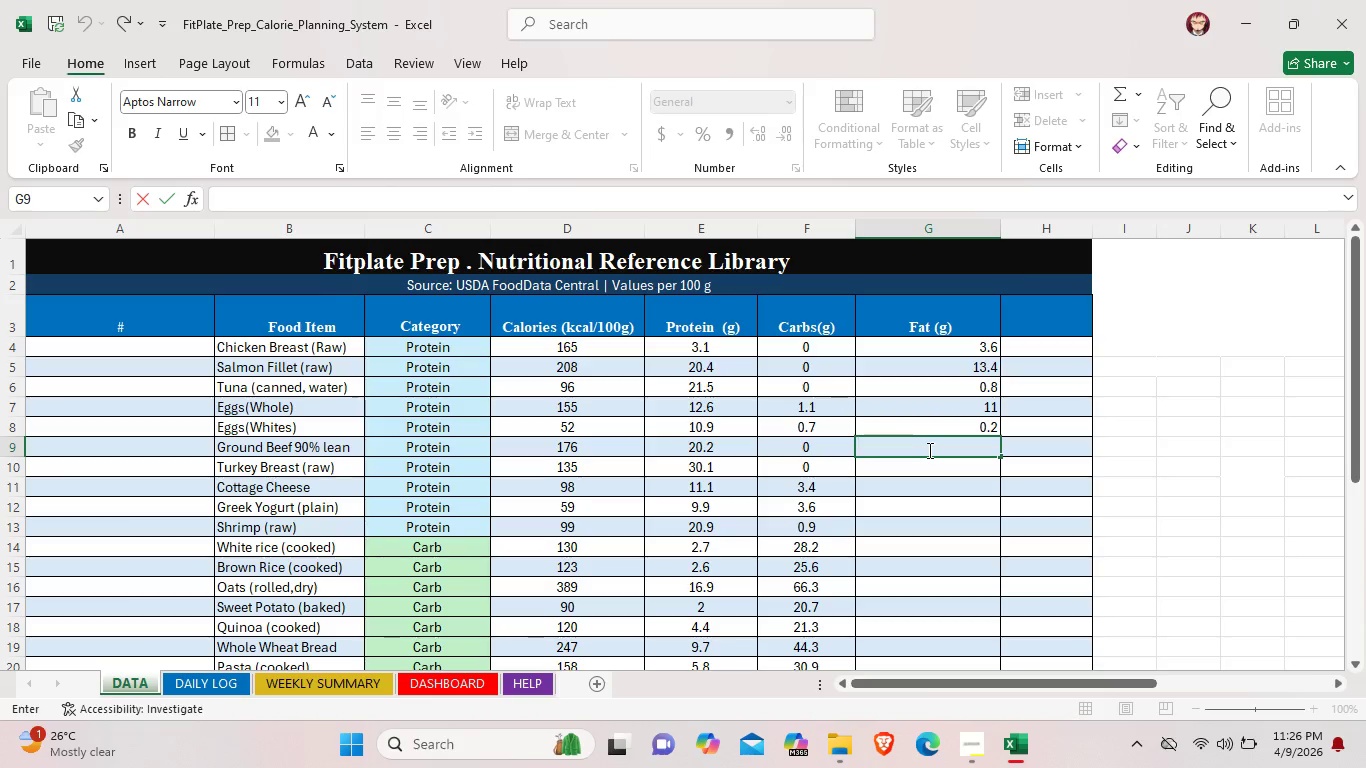 
type(10)
 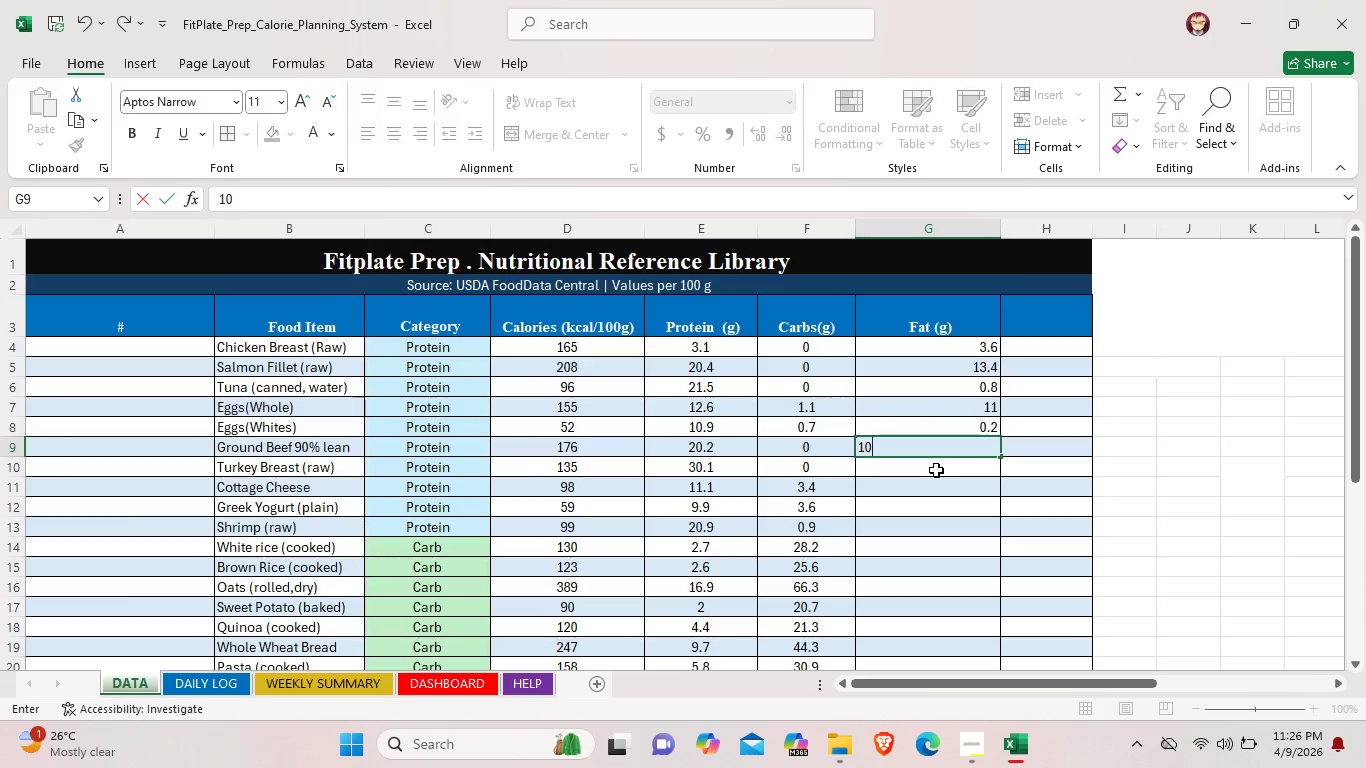 
double_click([936, 470])
 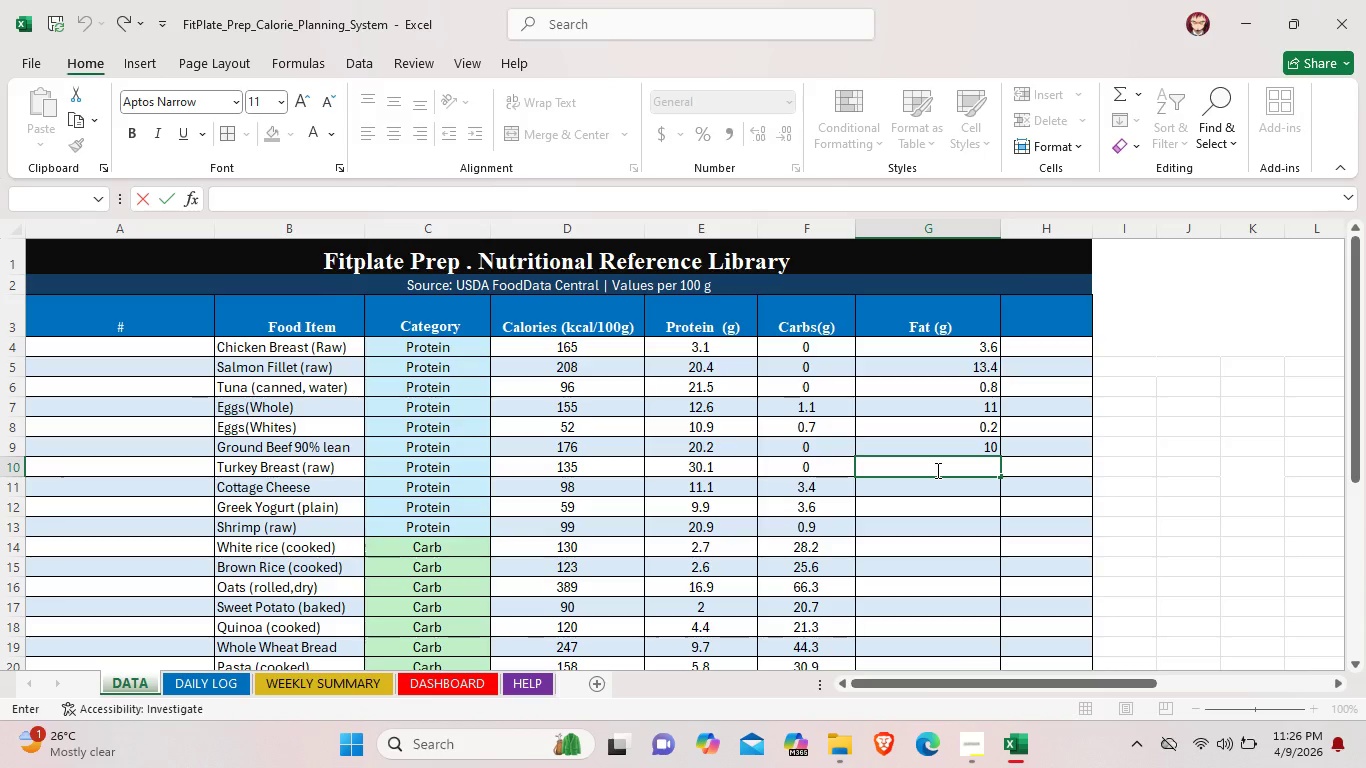 
wait(6.44)
 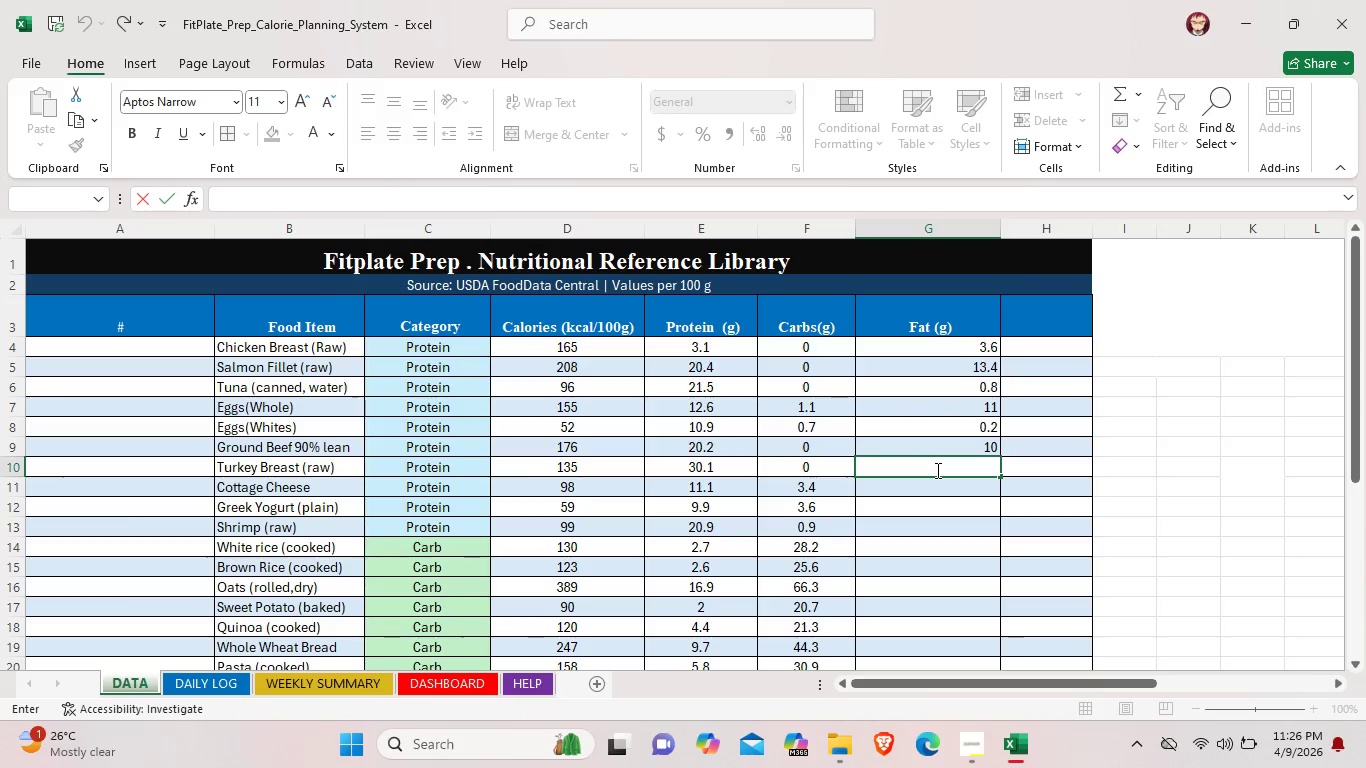 
key(1)
 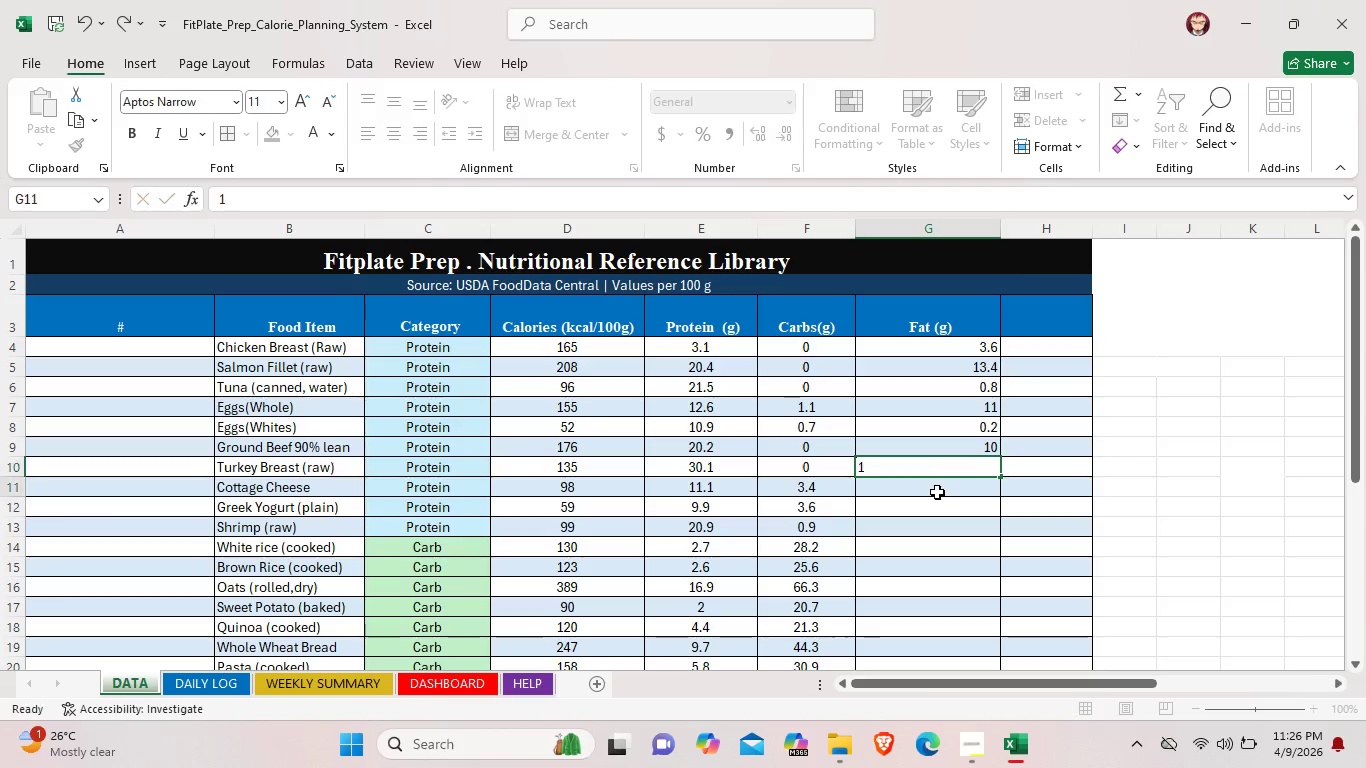 
double_click([937, 492])
 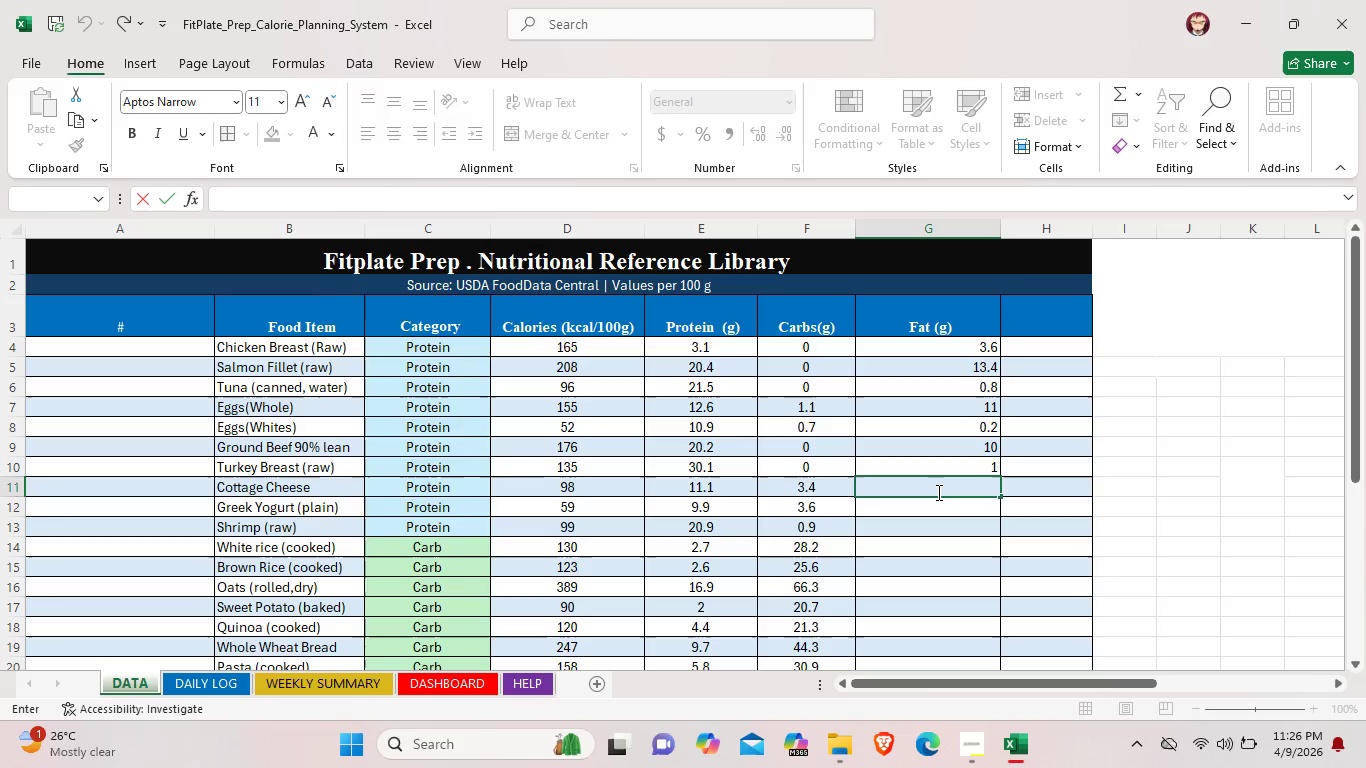 
key(4)
 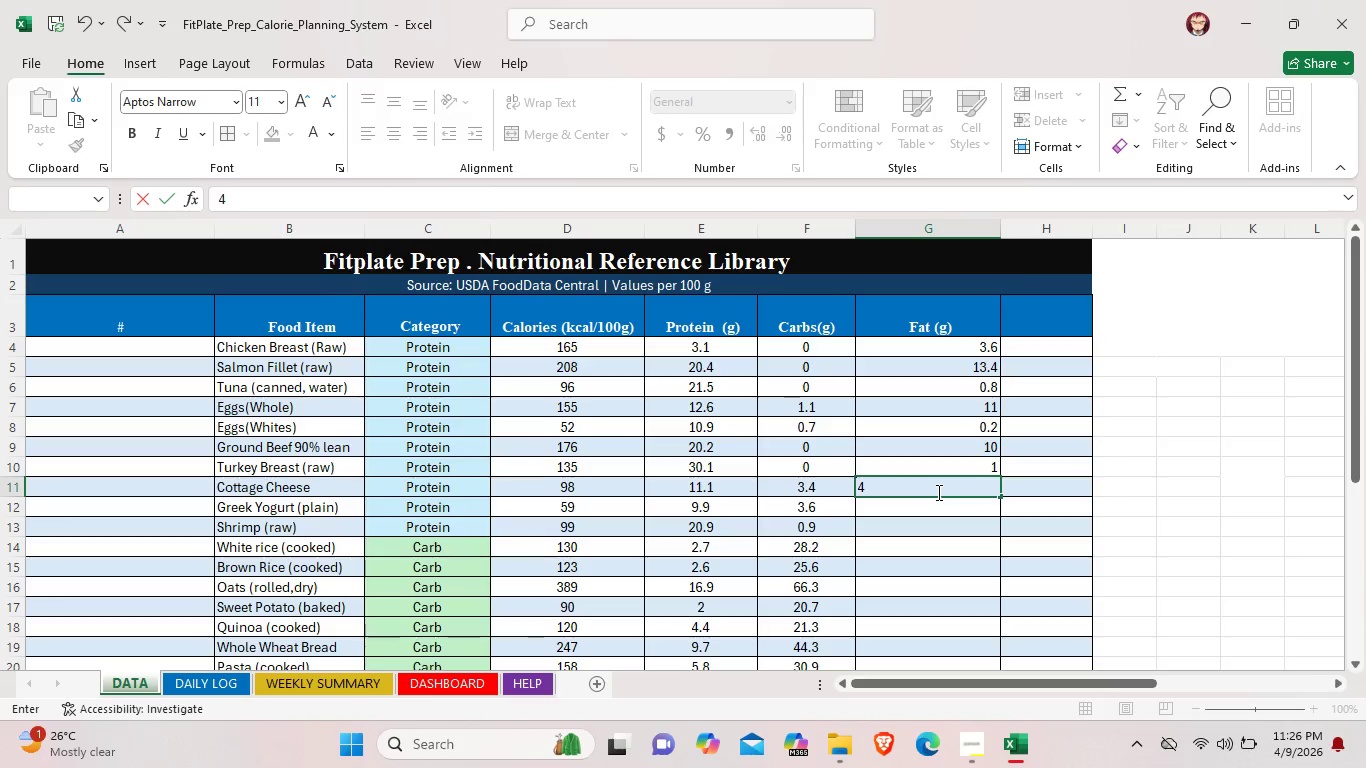 
key(Period)
 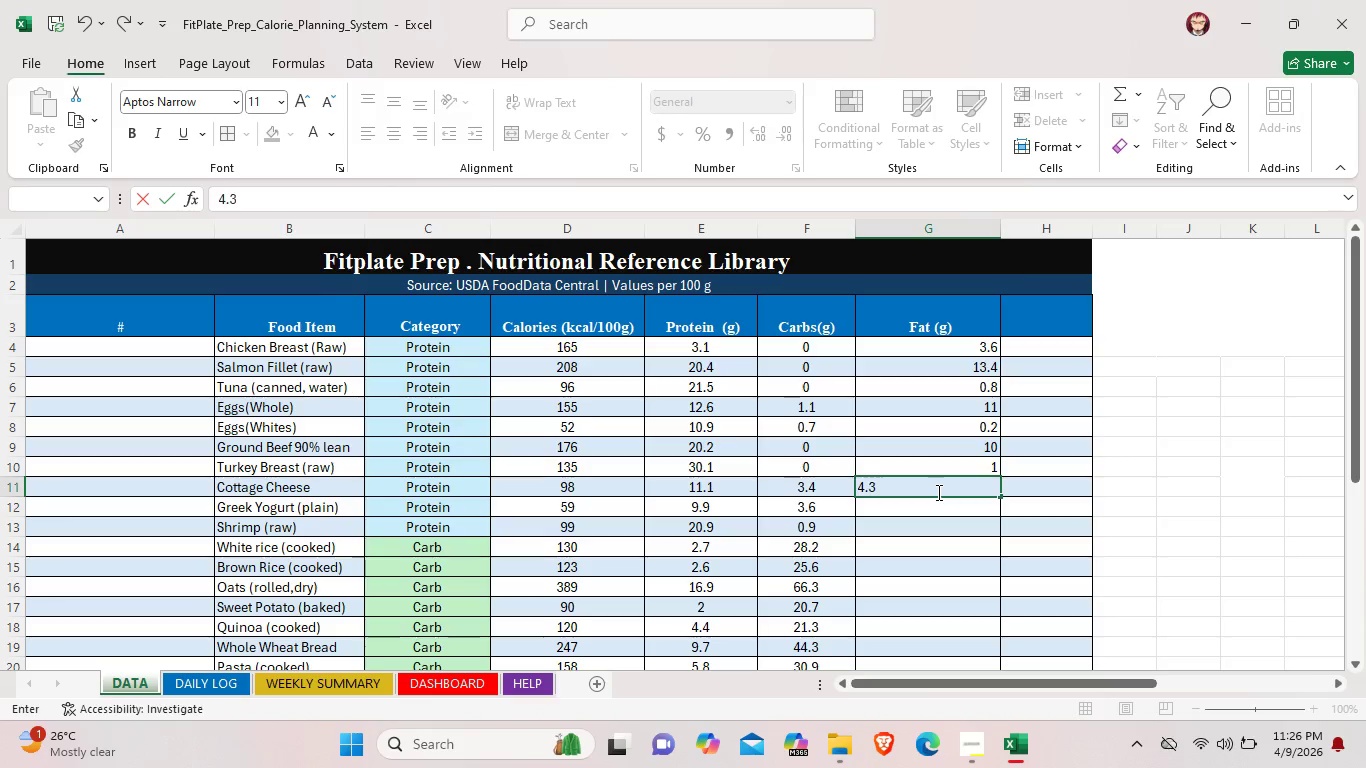 
key(3)
 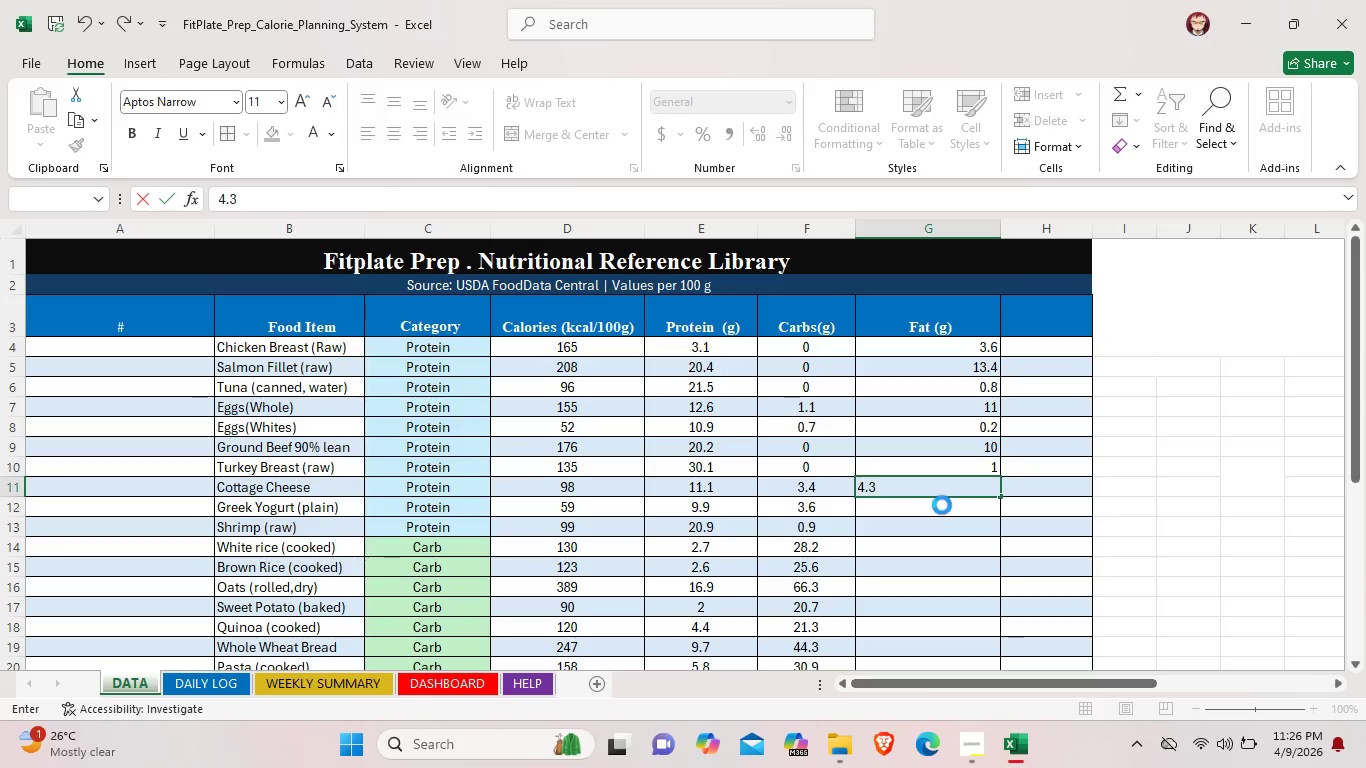 
double_click([942, 505])
 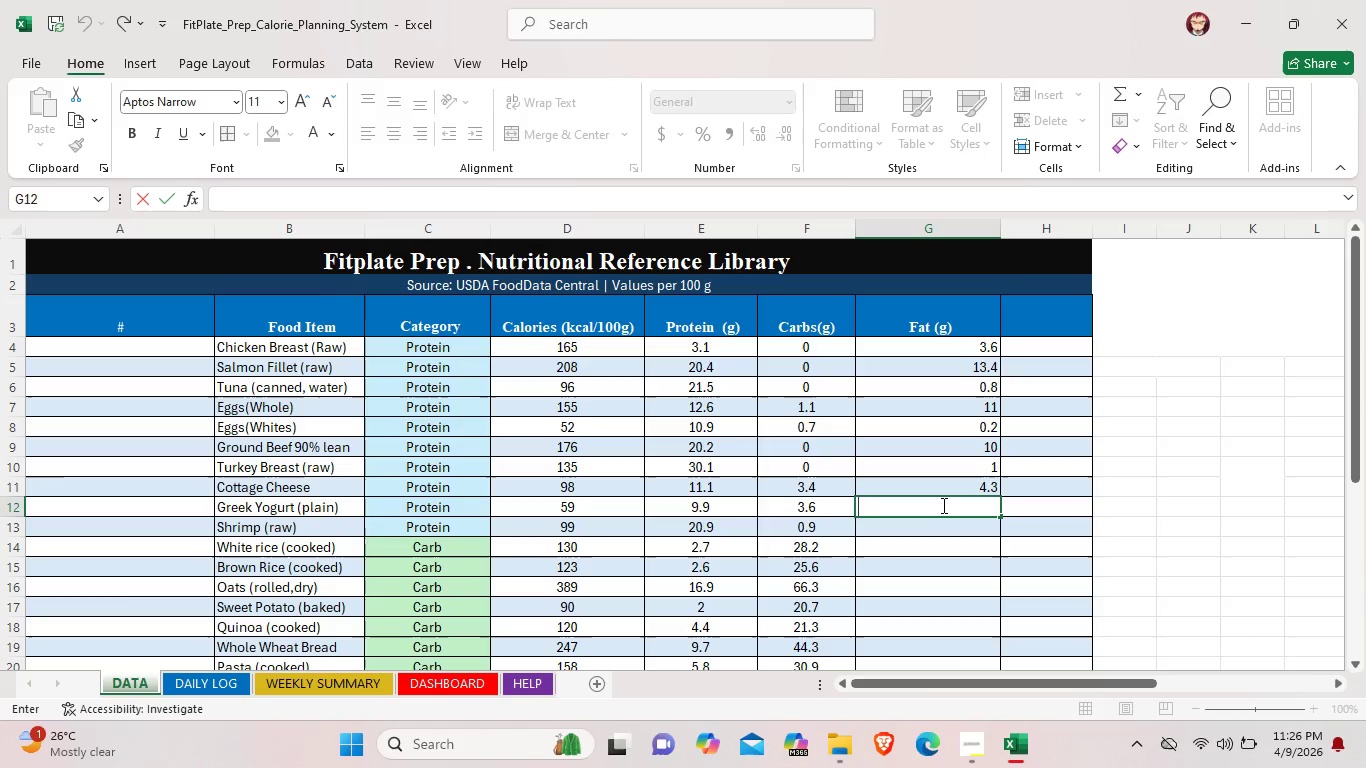 
key(0)
 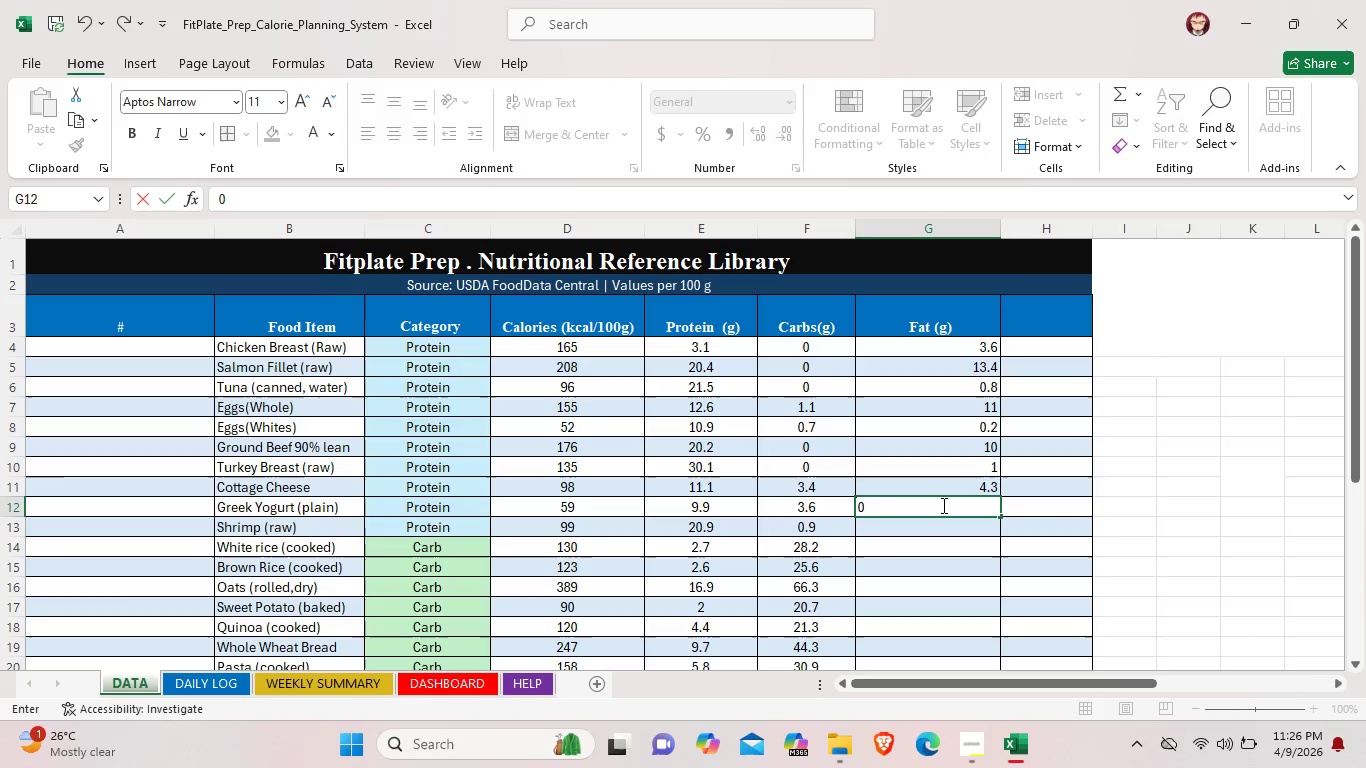 
key(Period)
 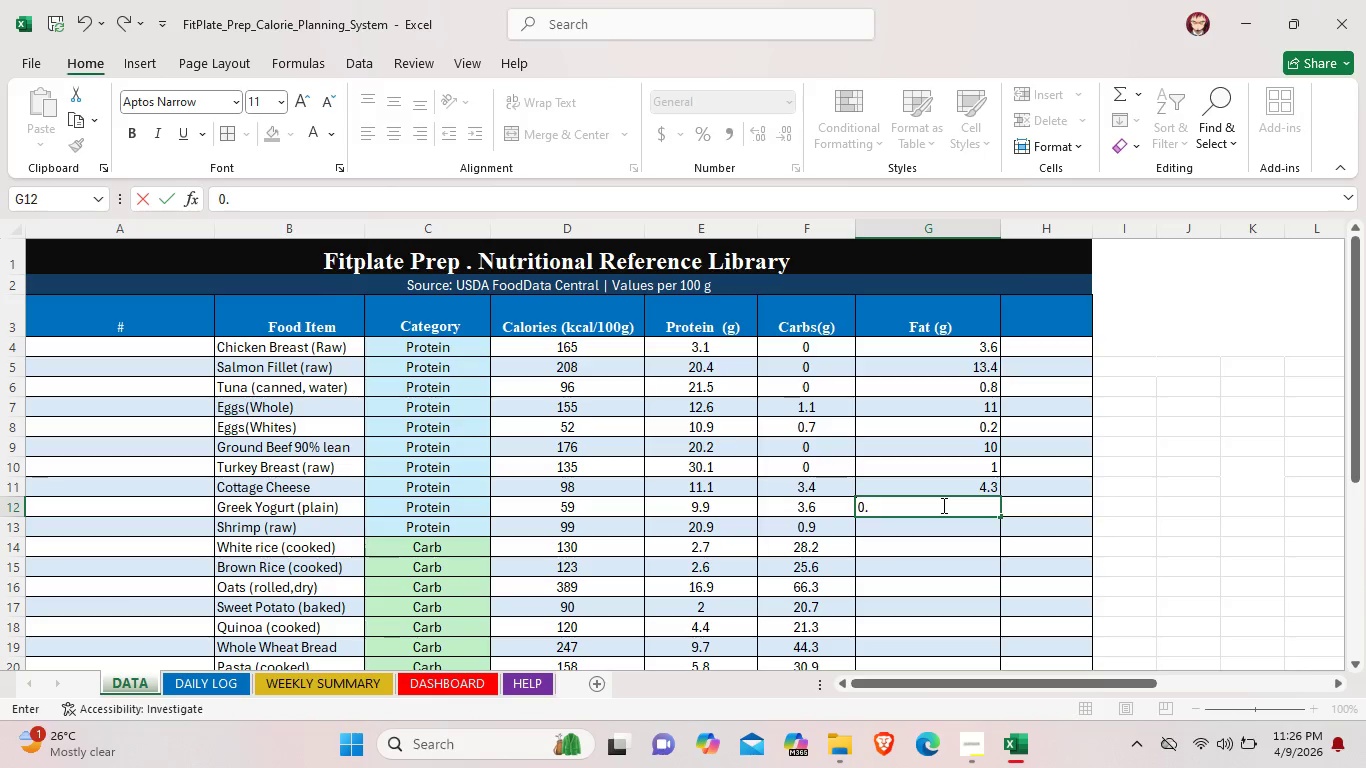 
key(4)
 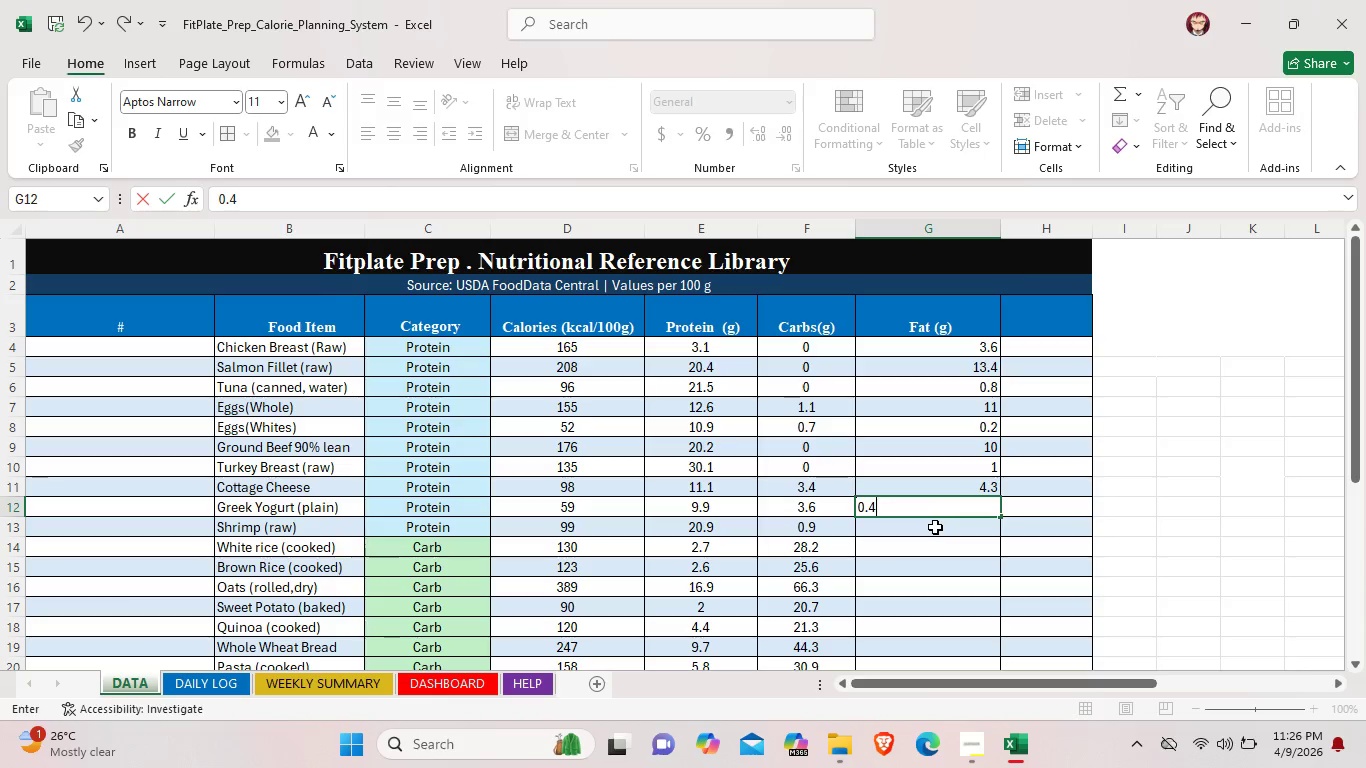 
double_click([935, 528])
 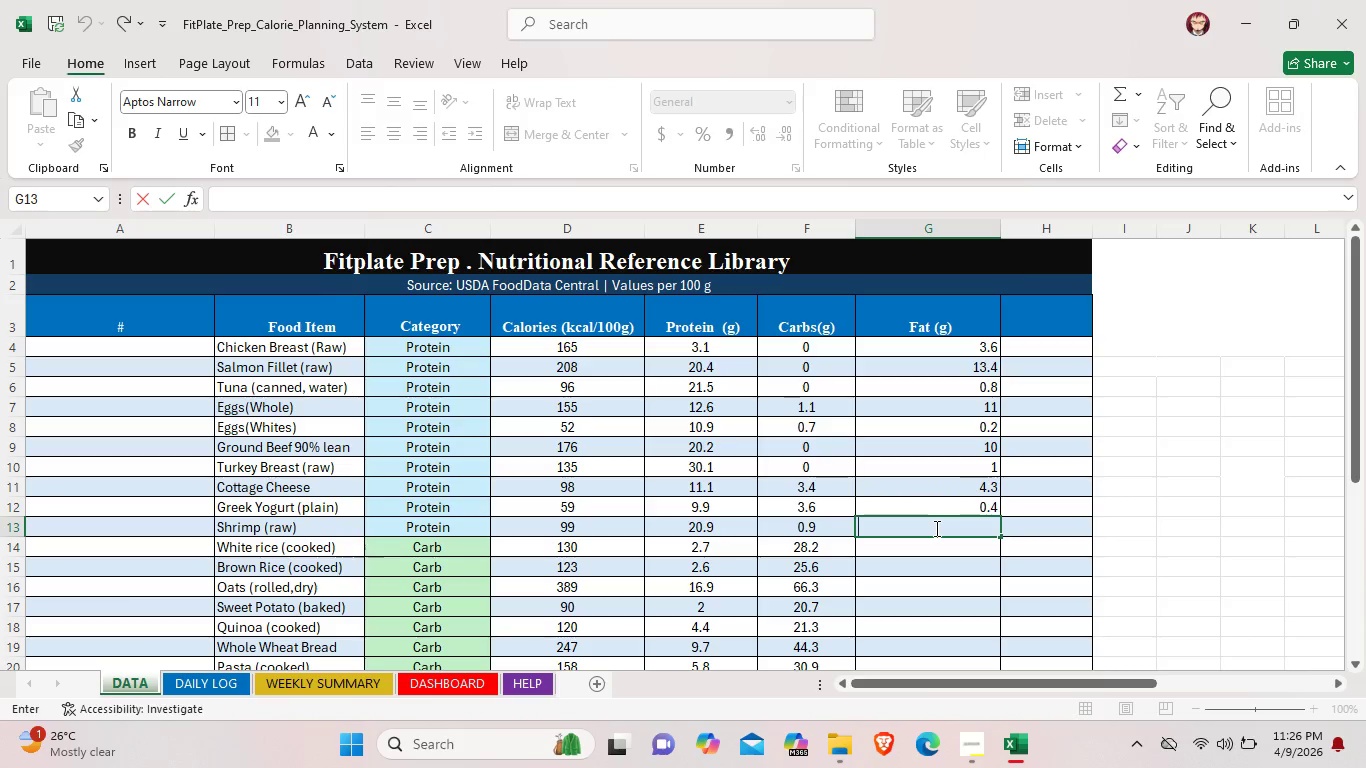 
key(1)
 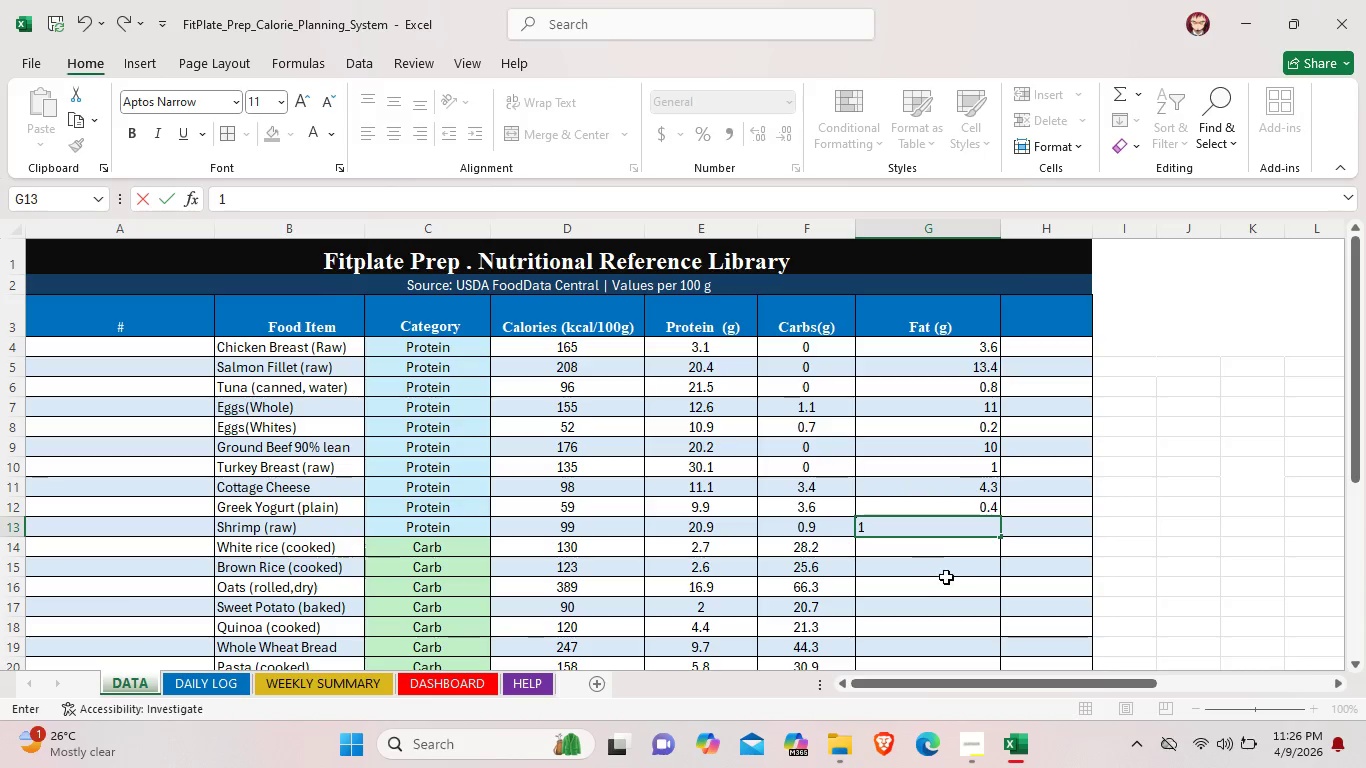 
double_click([960, 549])
 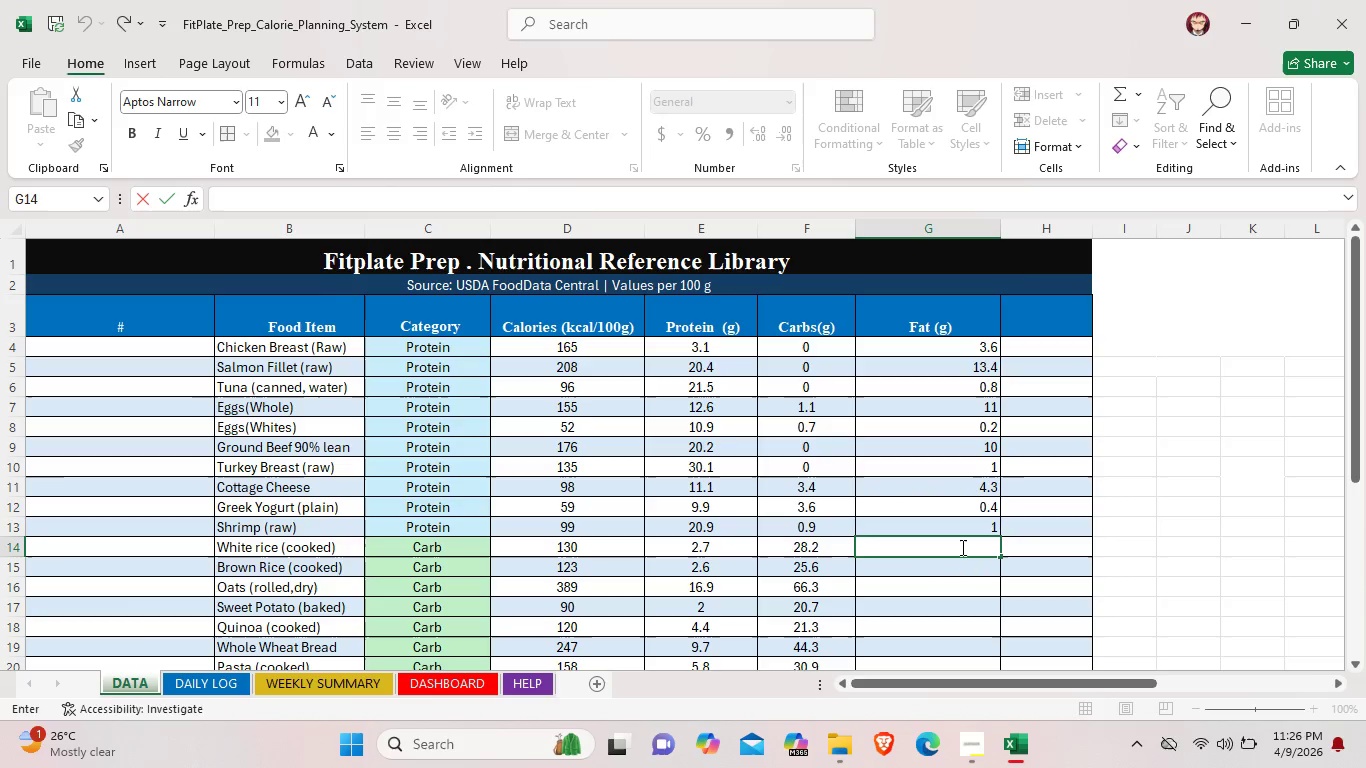 
key(0)
 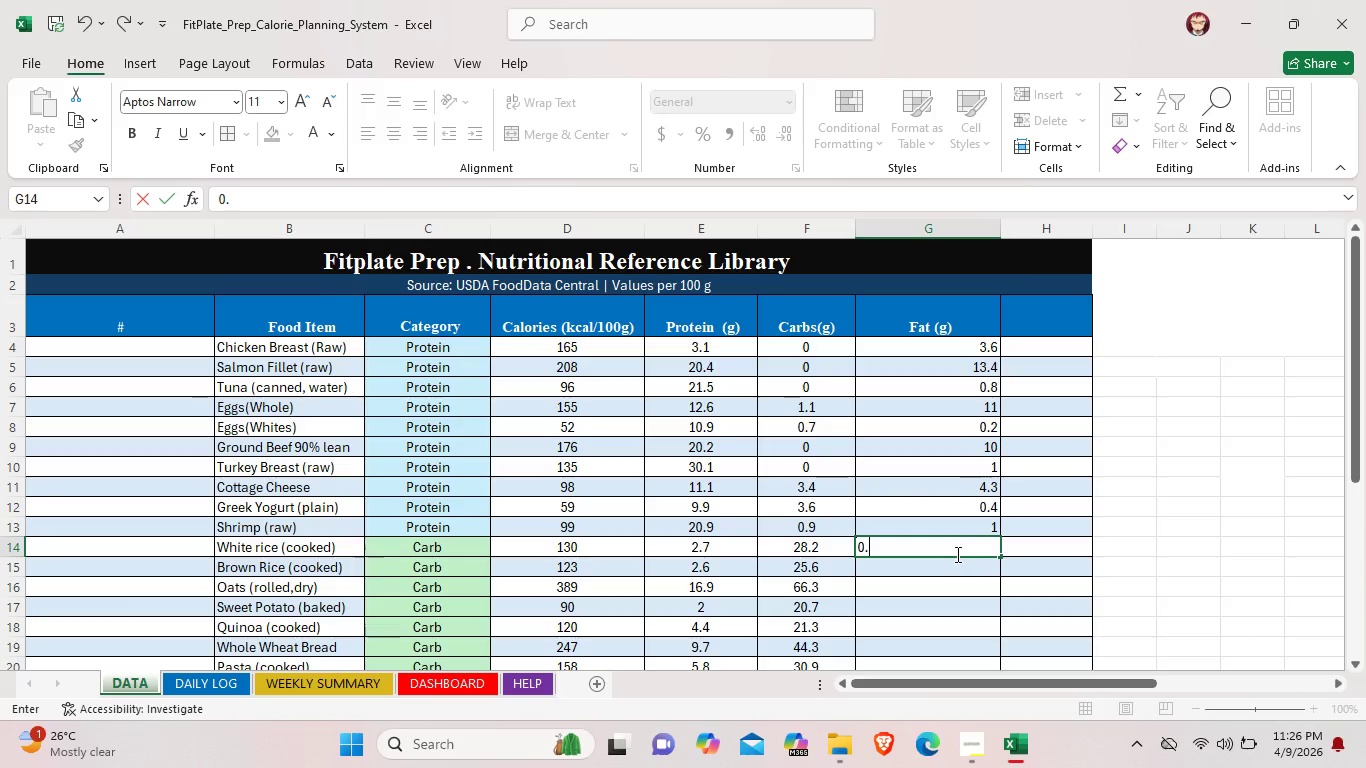 
key(Period)
 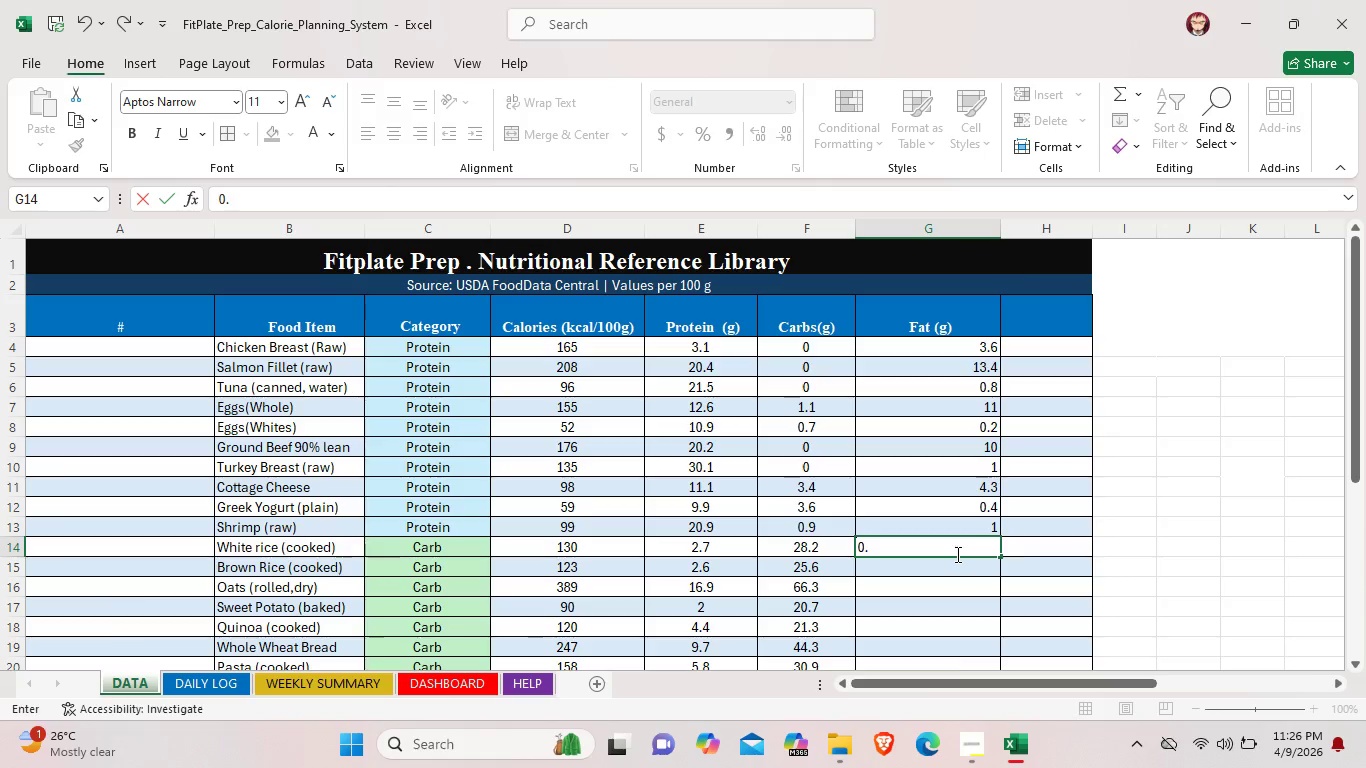 
key(3)
 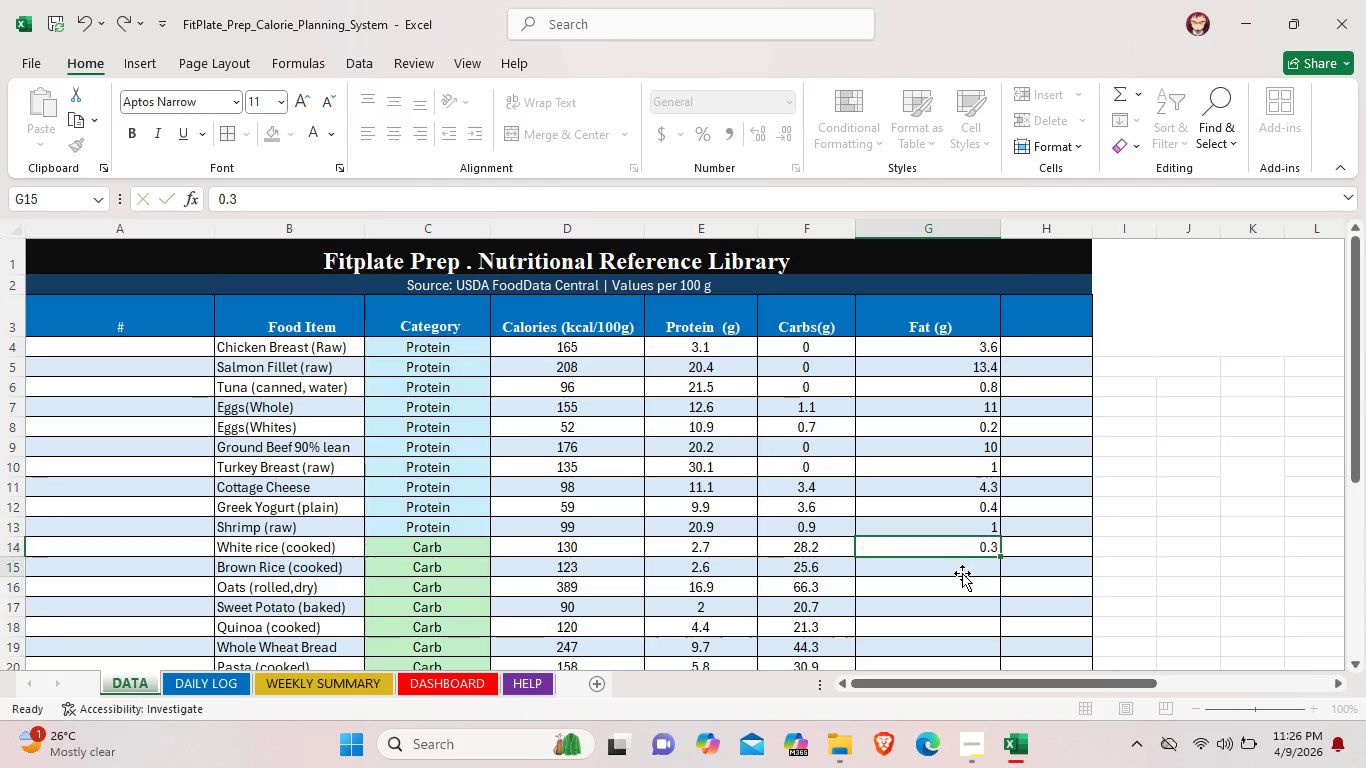 
double_click([962, 573])
 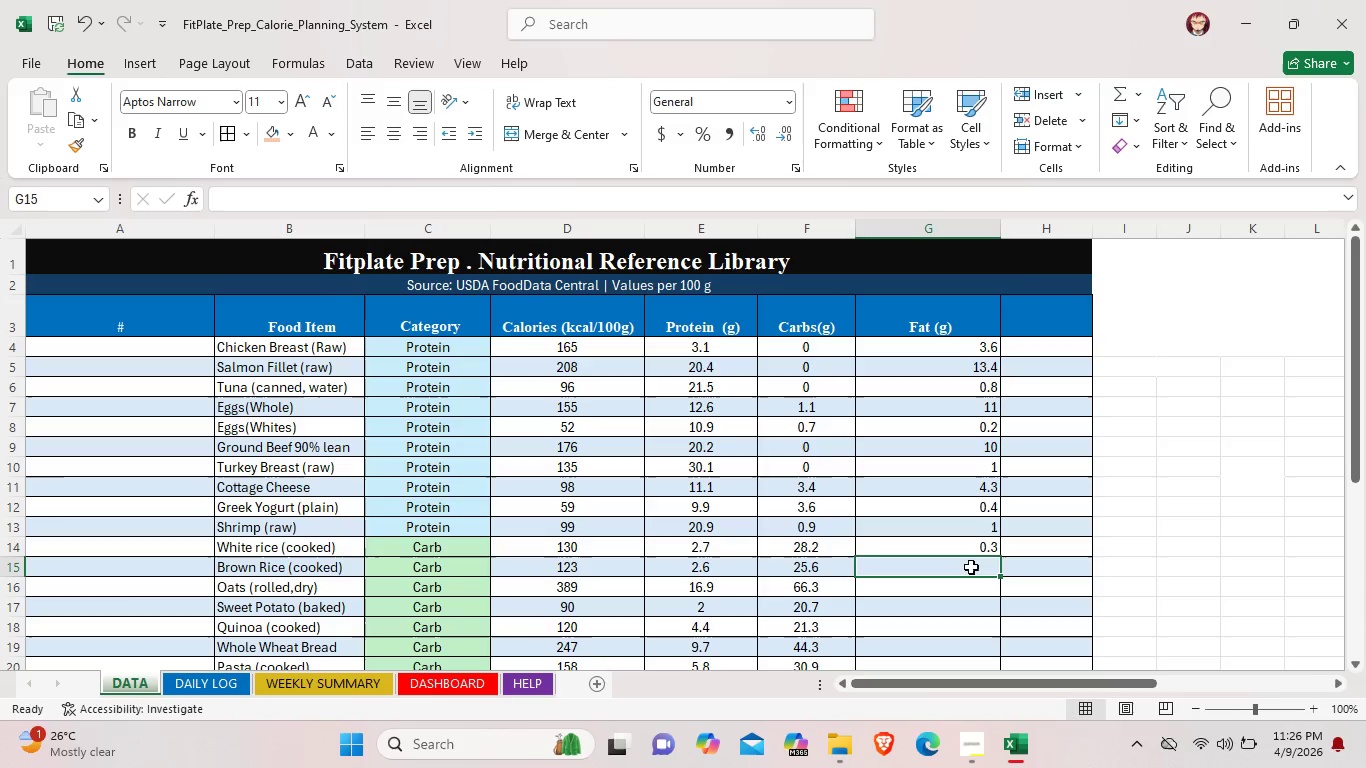 
double_click([971, 567])
 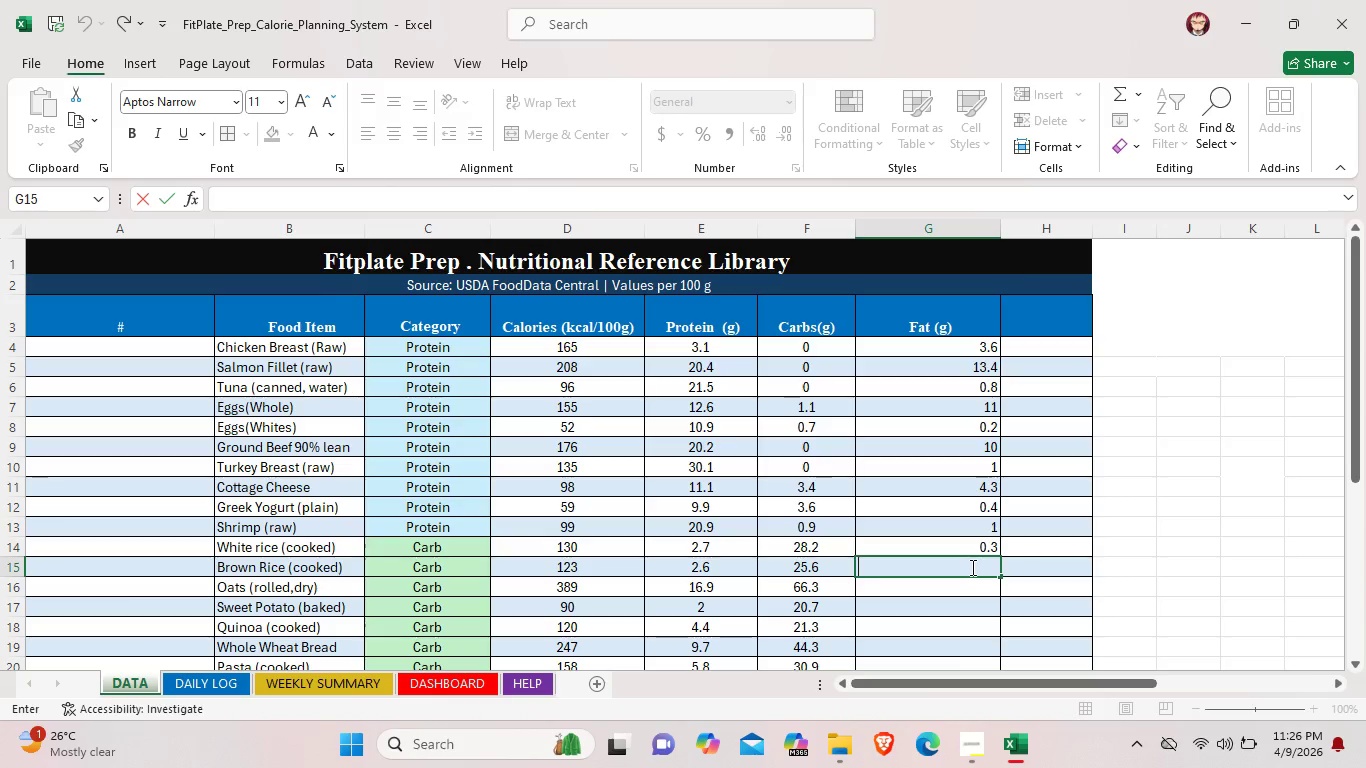 
key(1)
 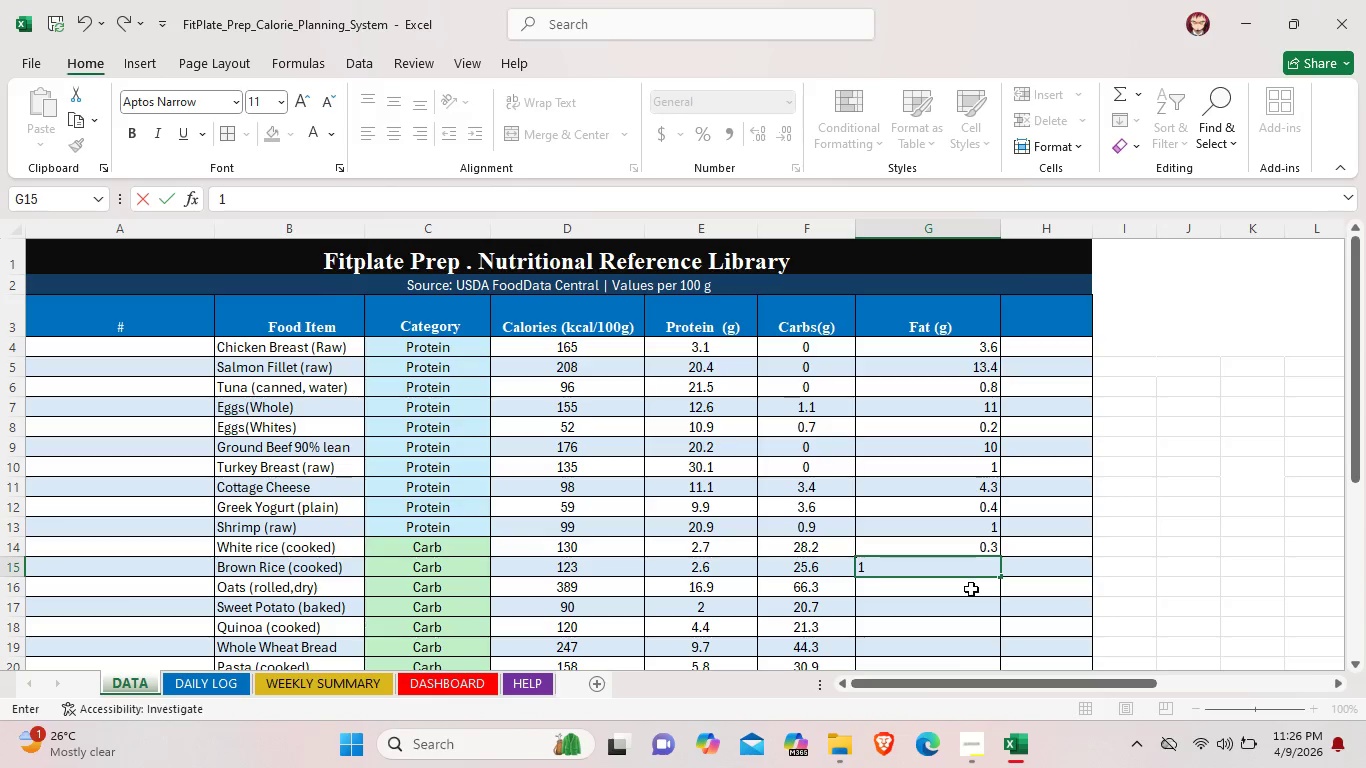 
double_click([971, 589])
 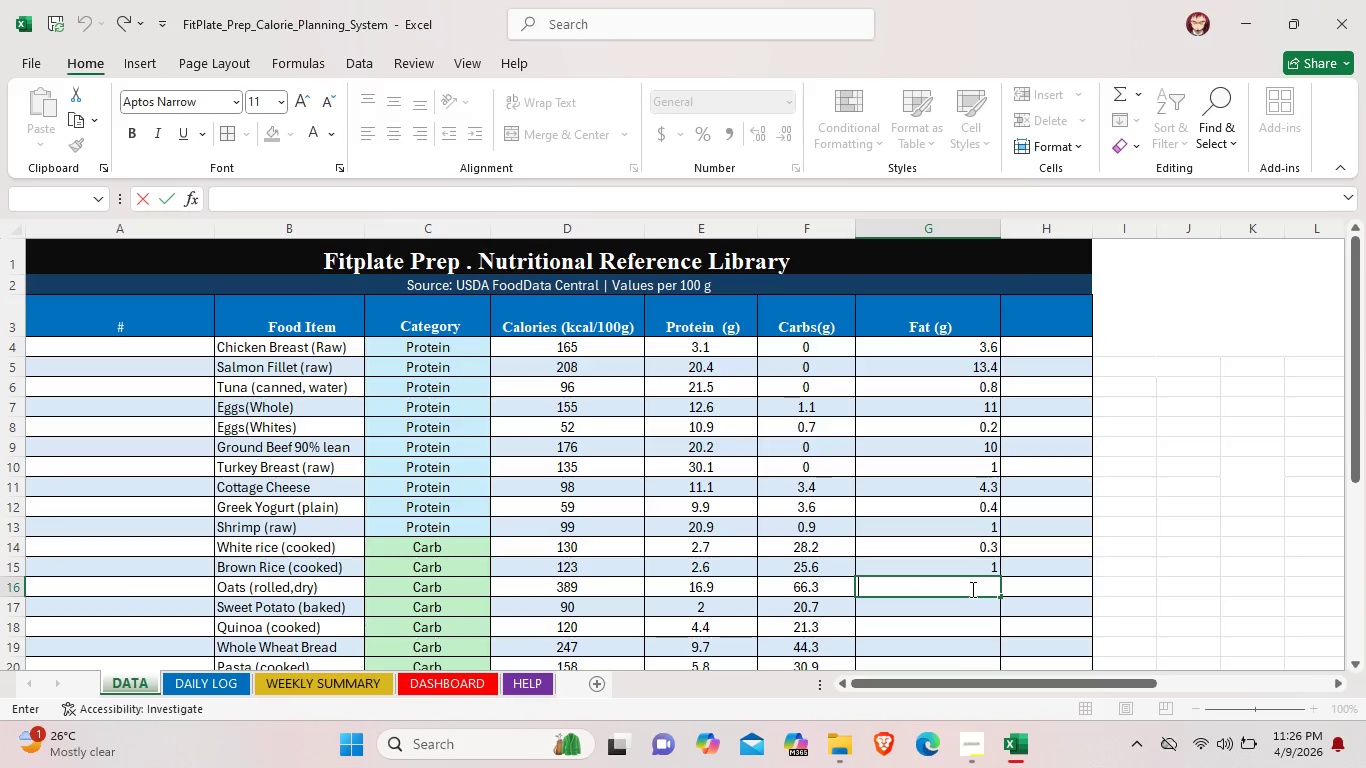 
wait(8.19)
 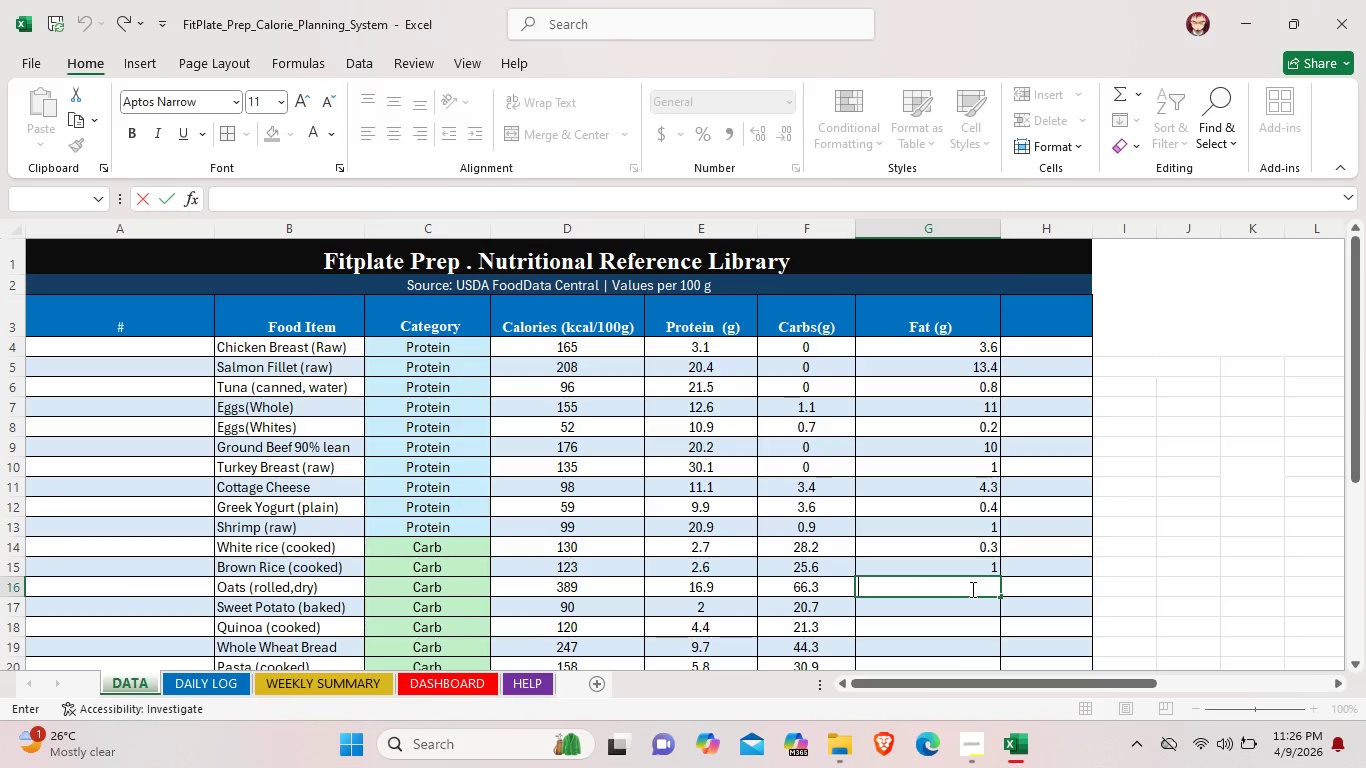 
key(6)
 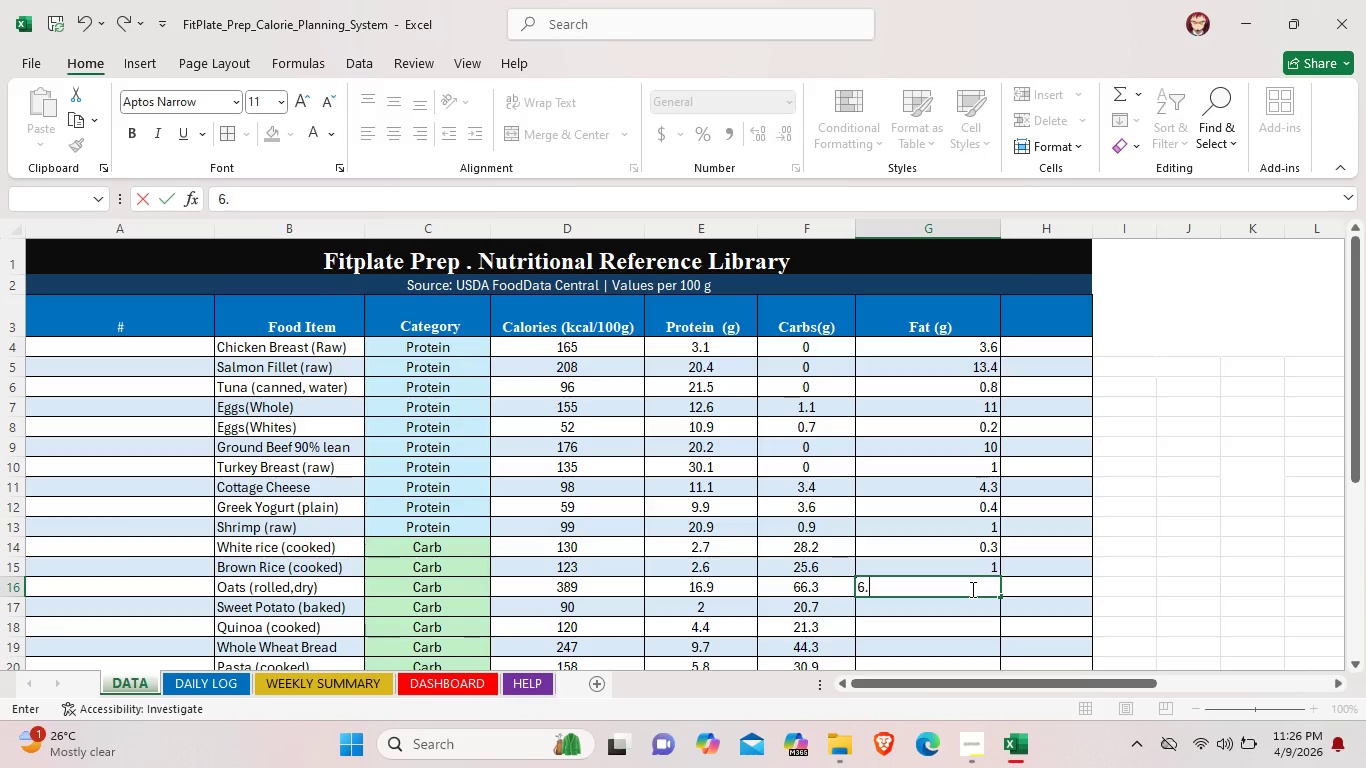 
key(Period)
 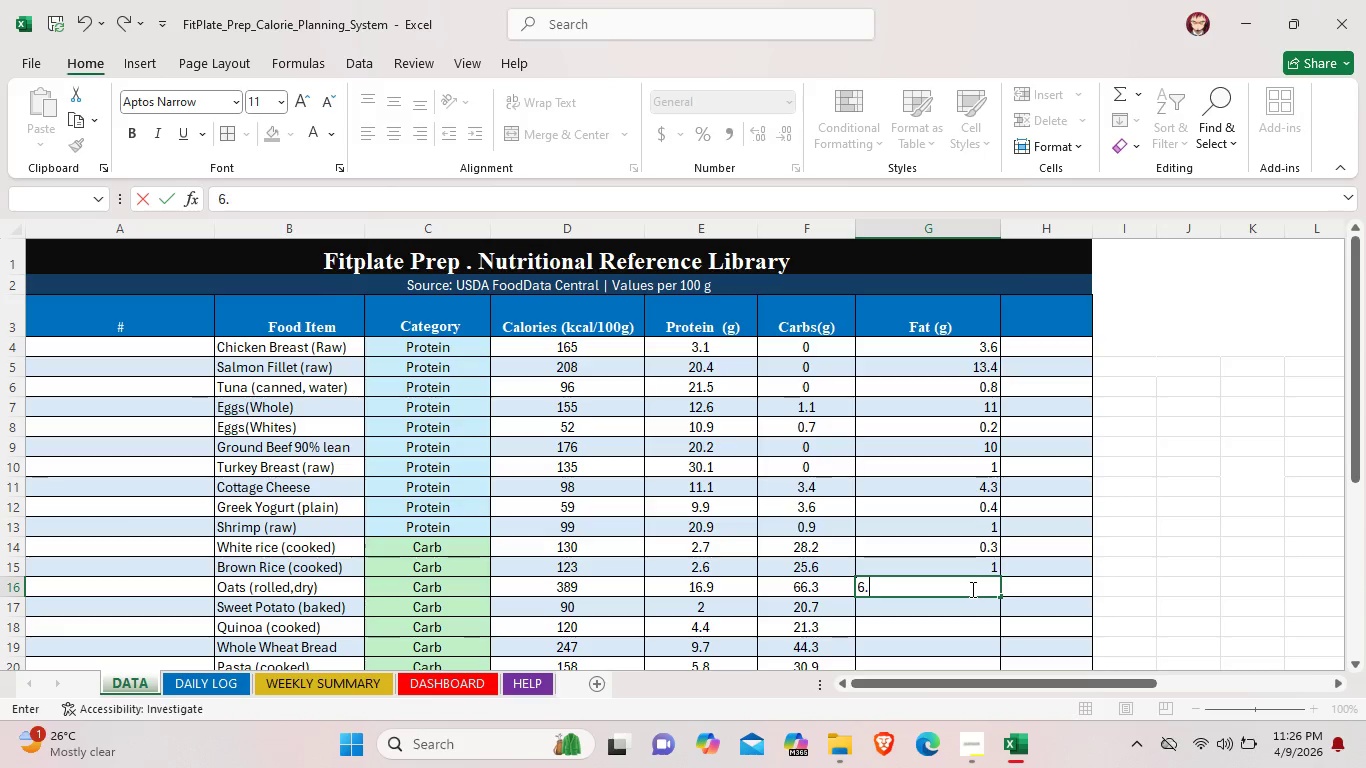 
key(9)
 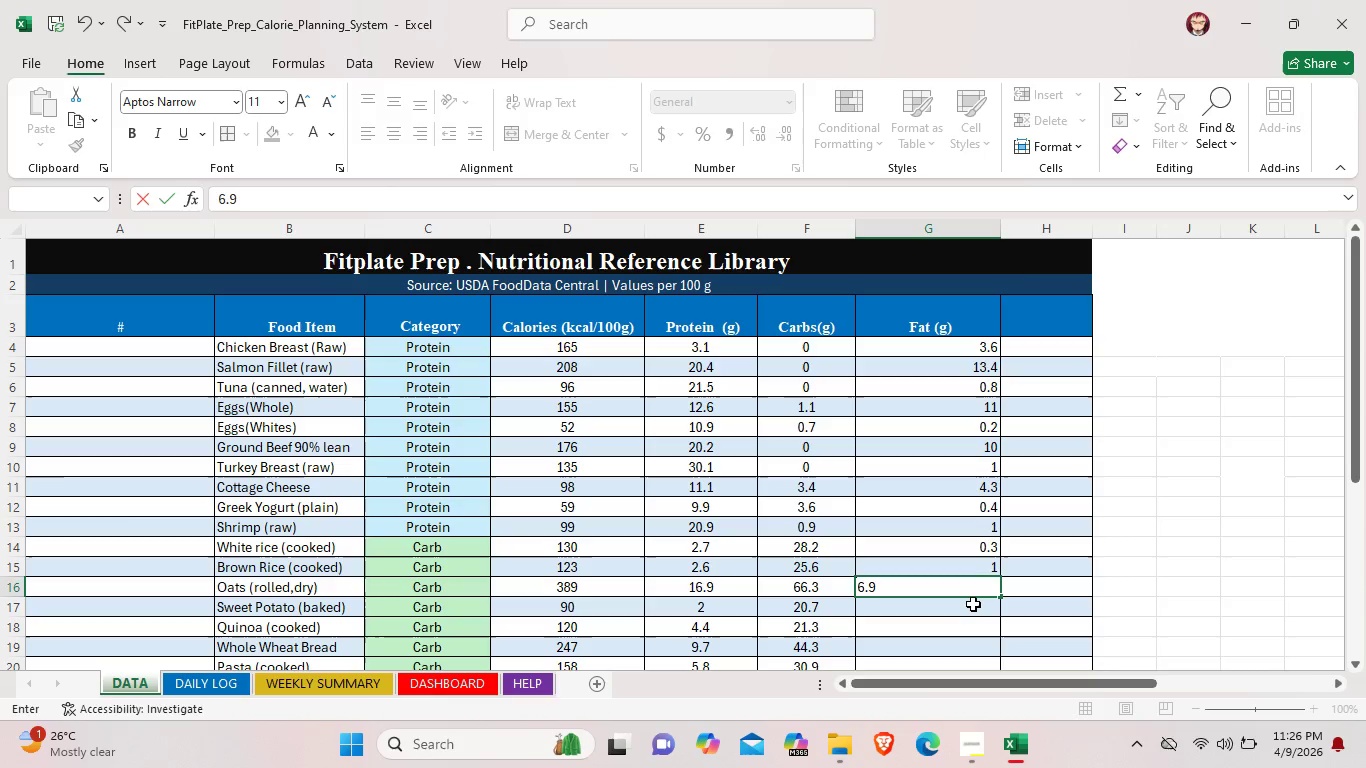 
double_click([973, 604])
 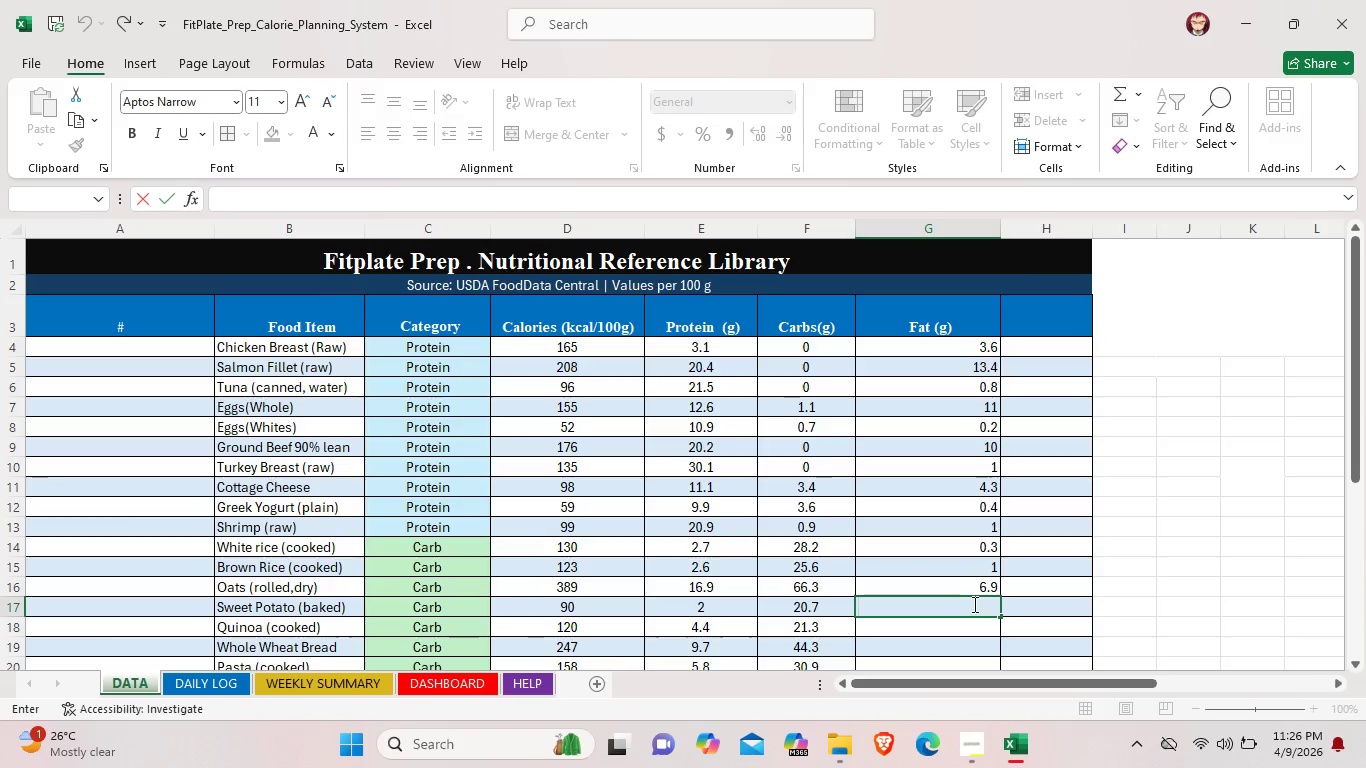 
key(0)
 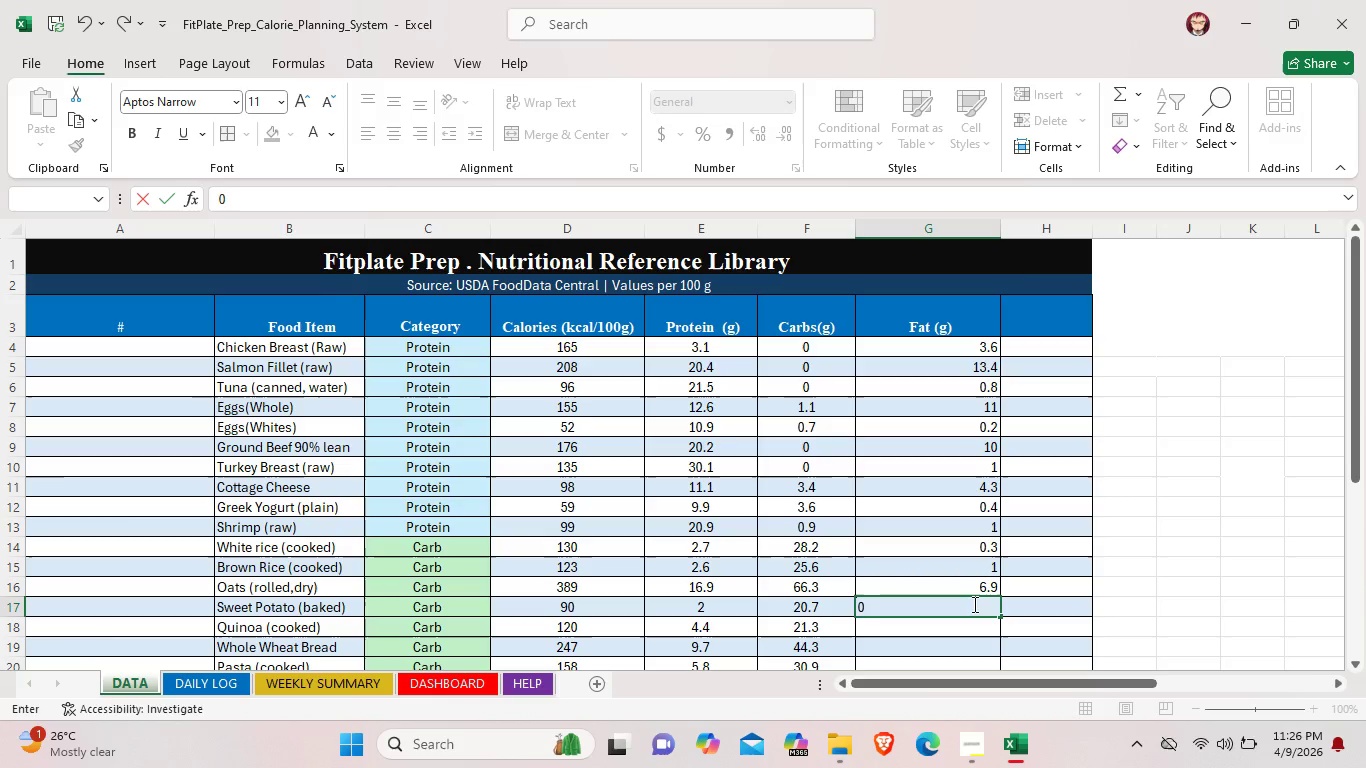 
key(Period)
 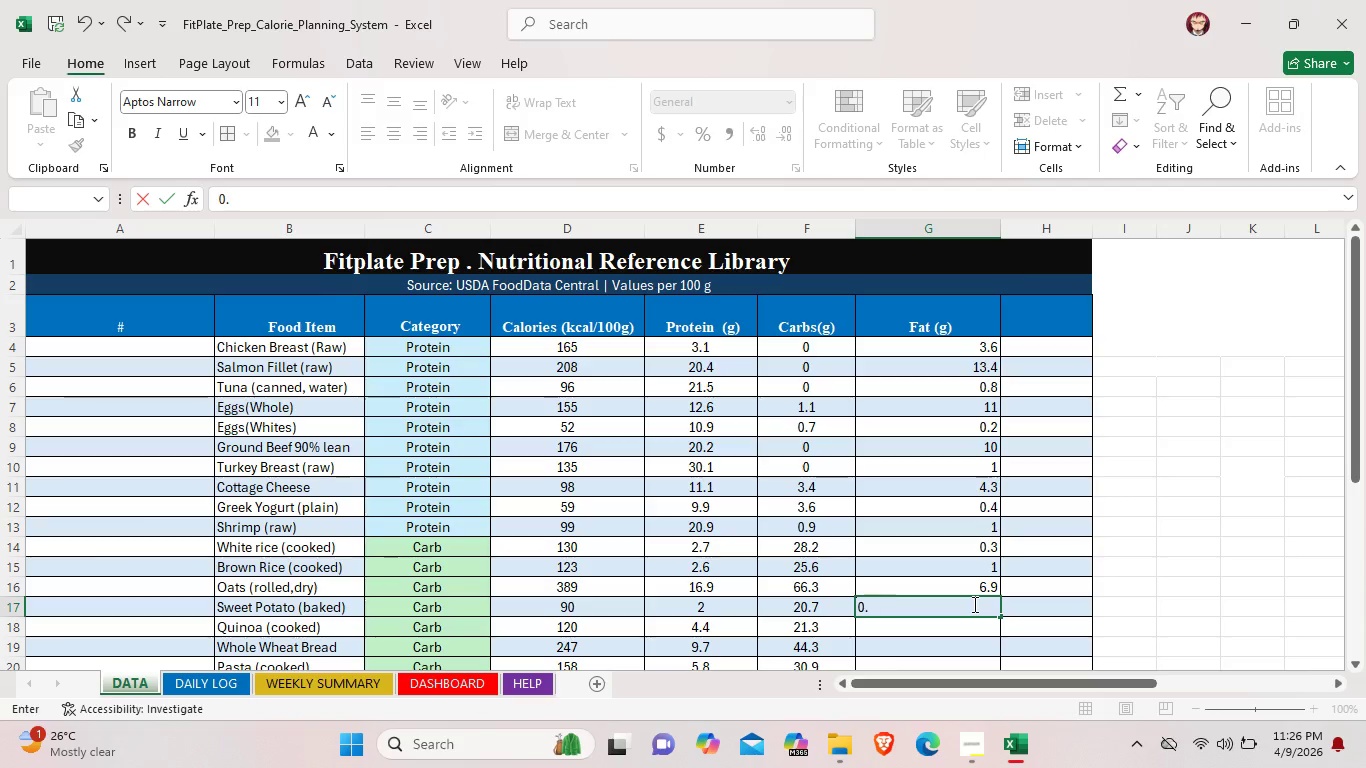 
key(1)
 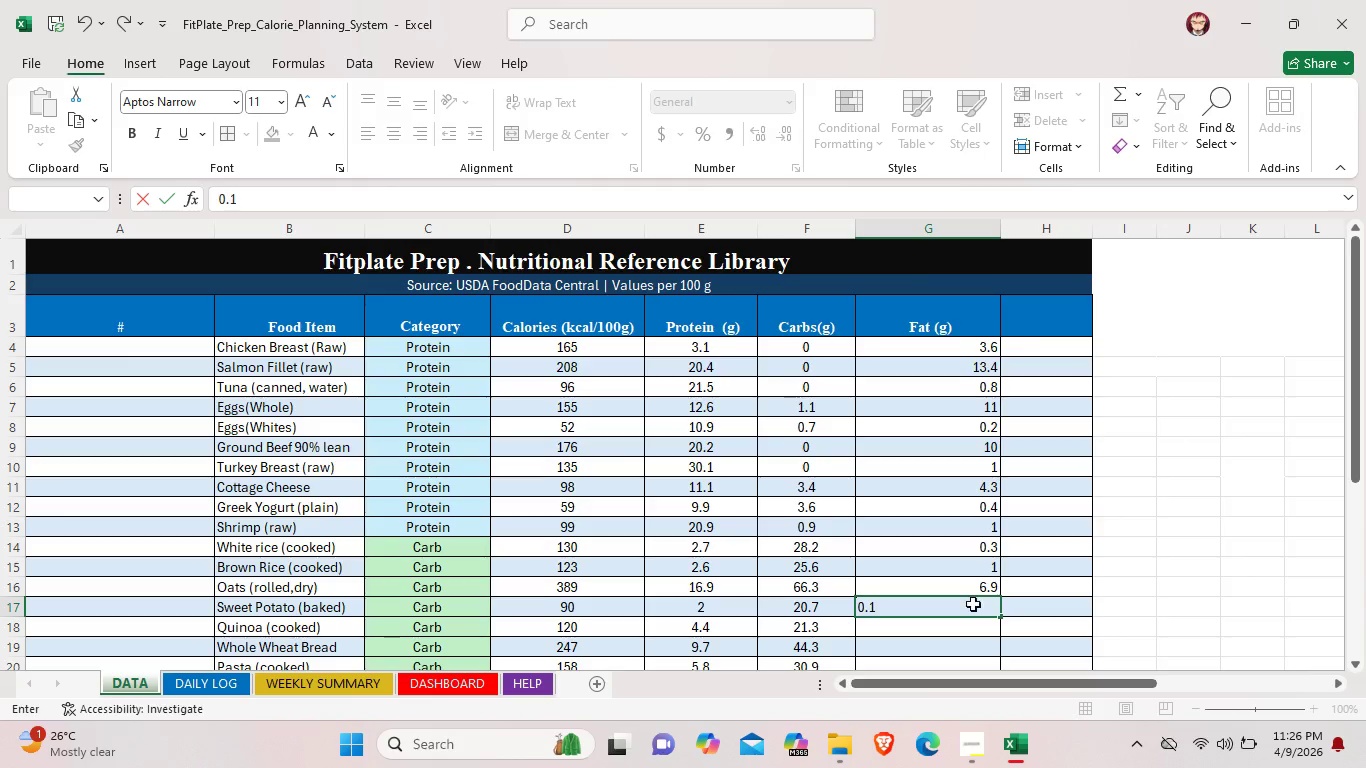 
scroll: coordinate [973, 604], scroll_direction: down, amount: 2.0
 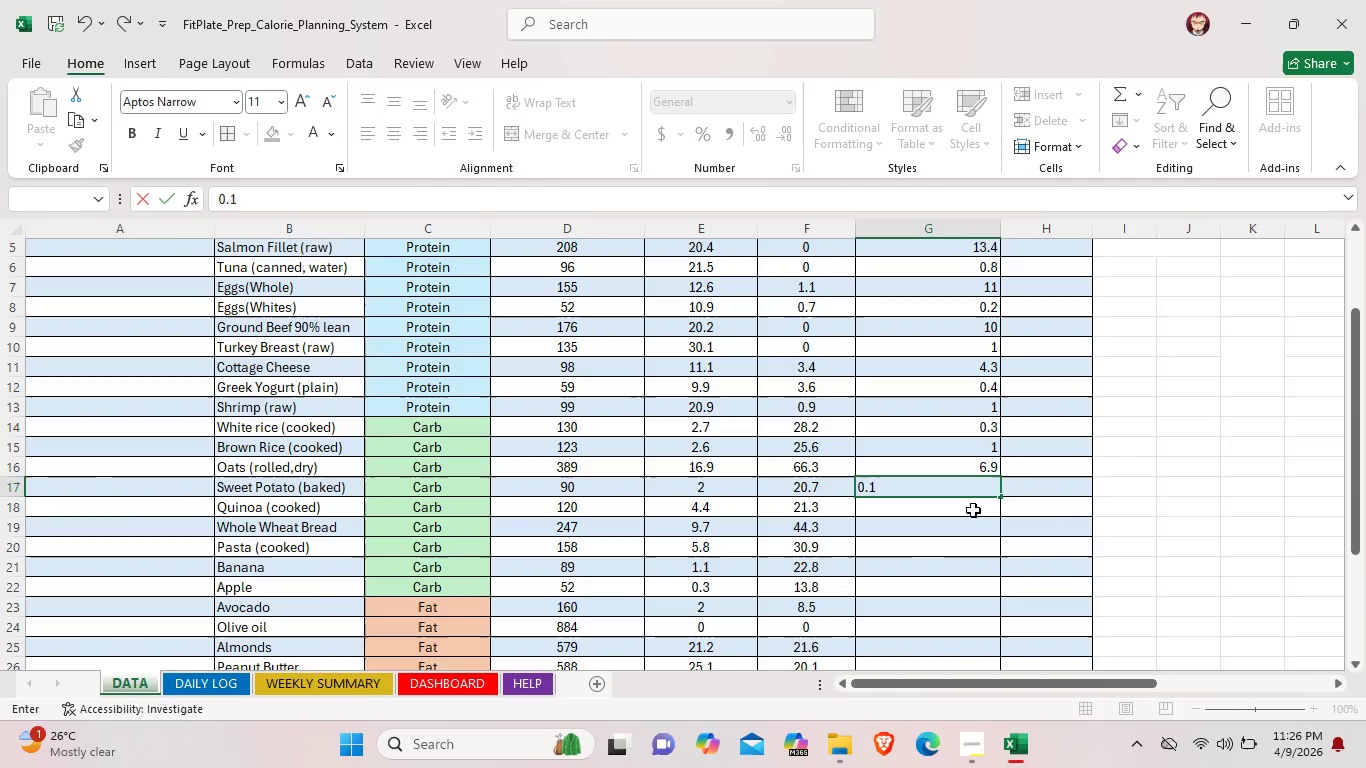 
double_click([973, 510])
 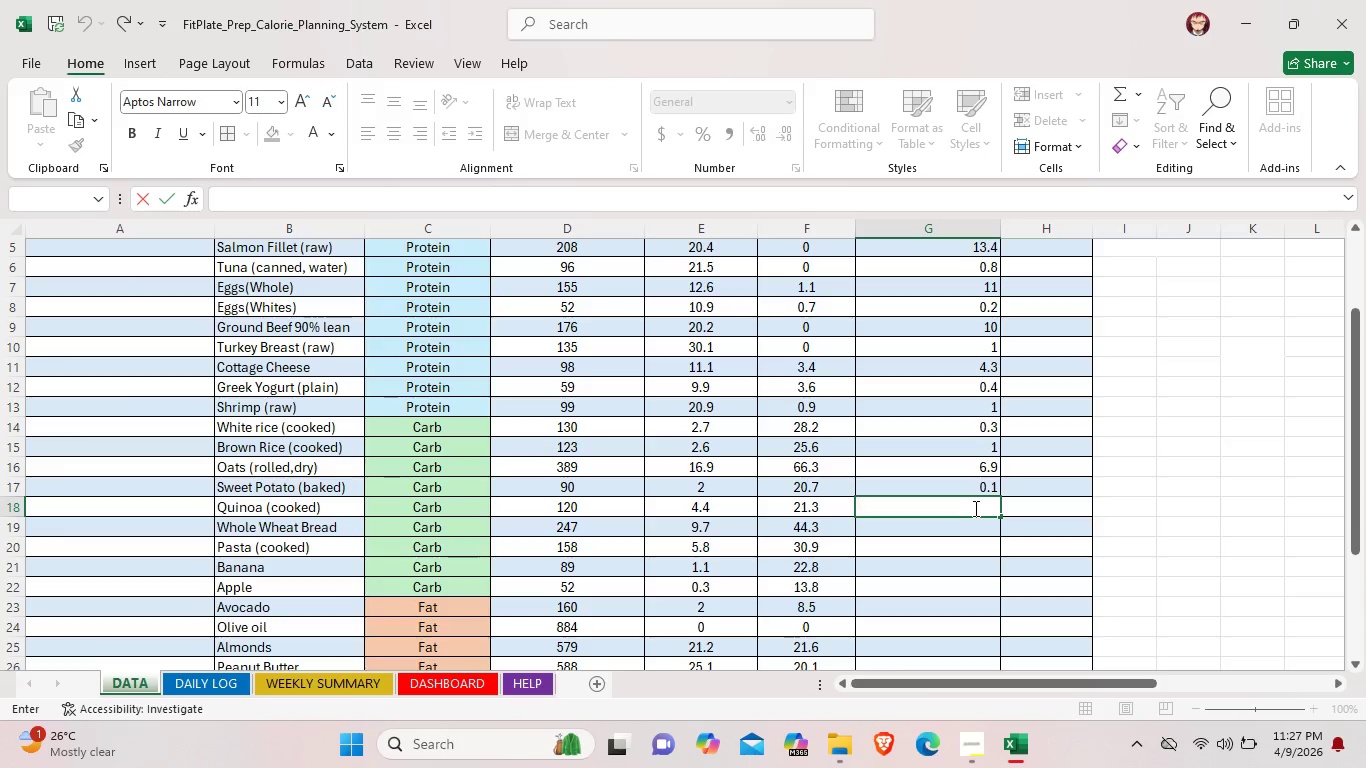 
wait(13.83)
 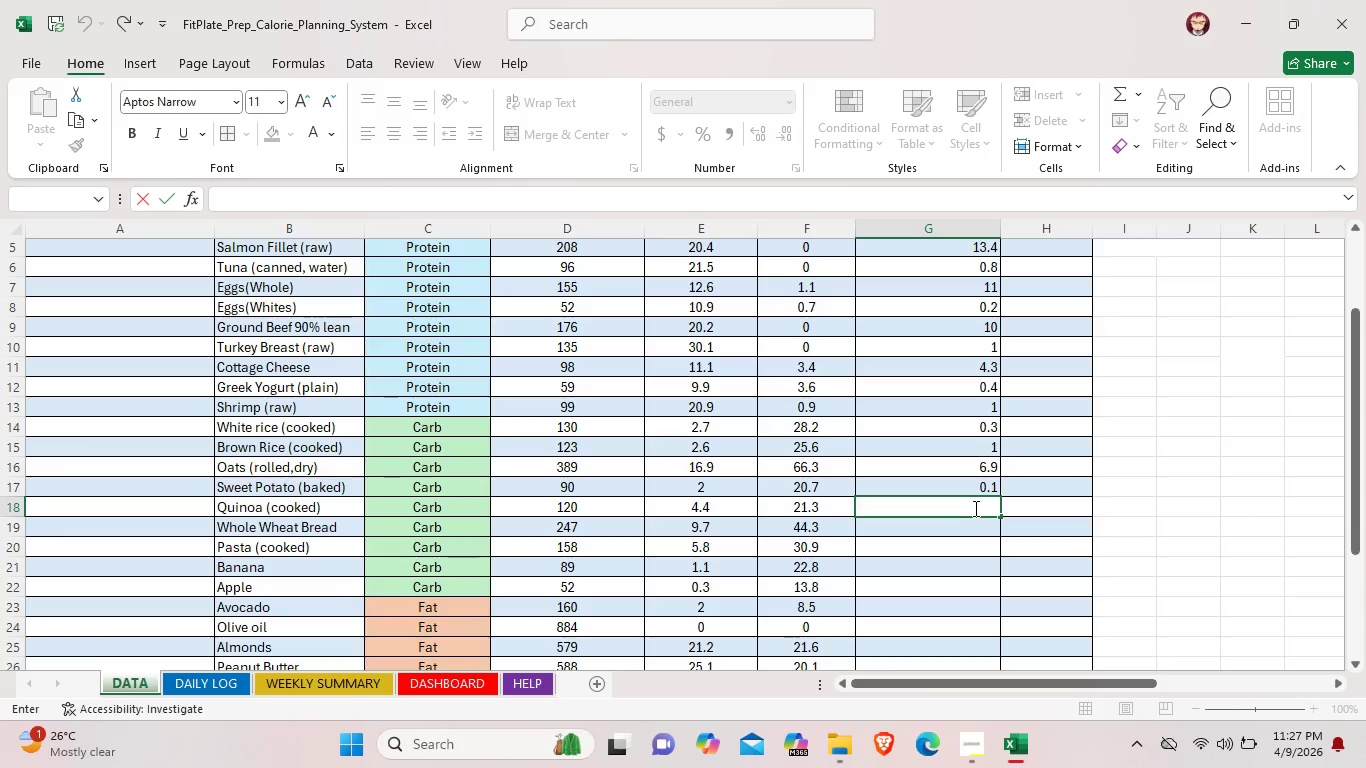 
key(1)
 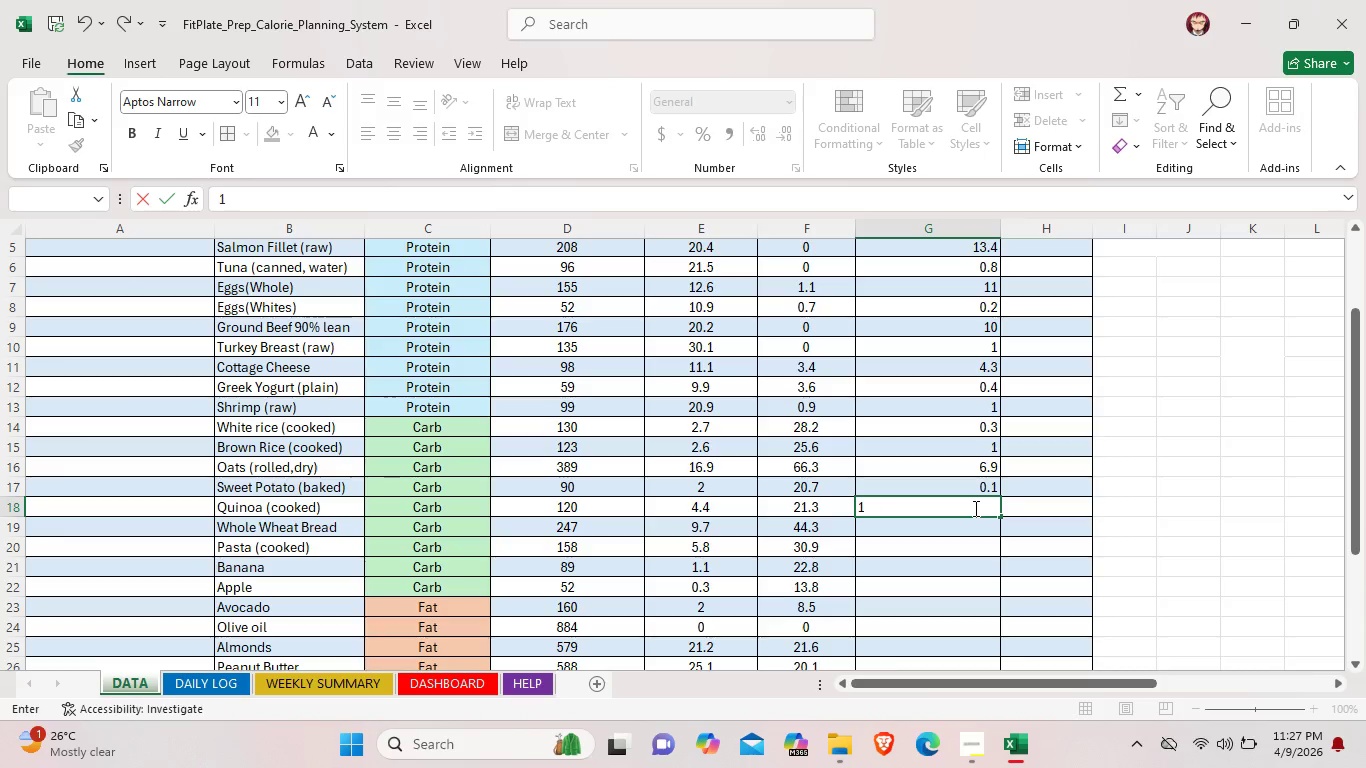 
key(Period)
 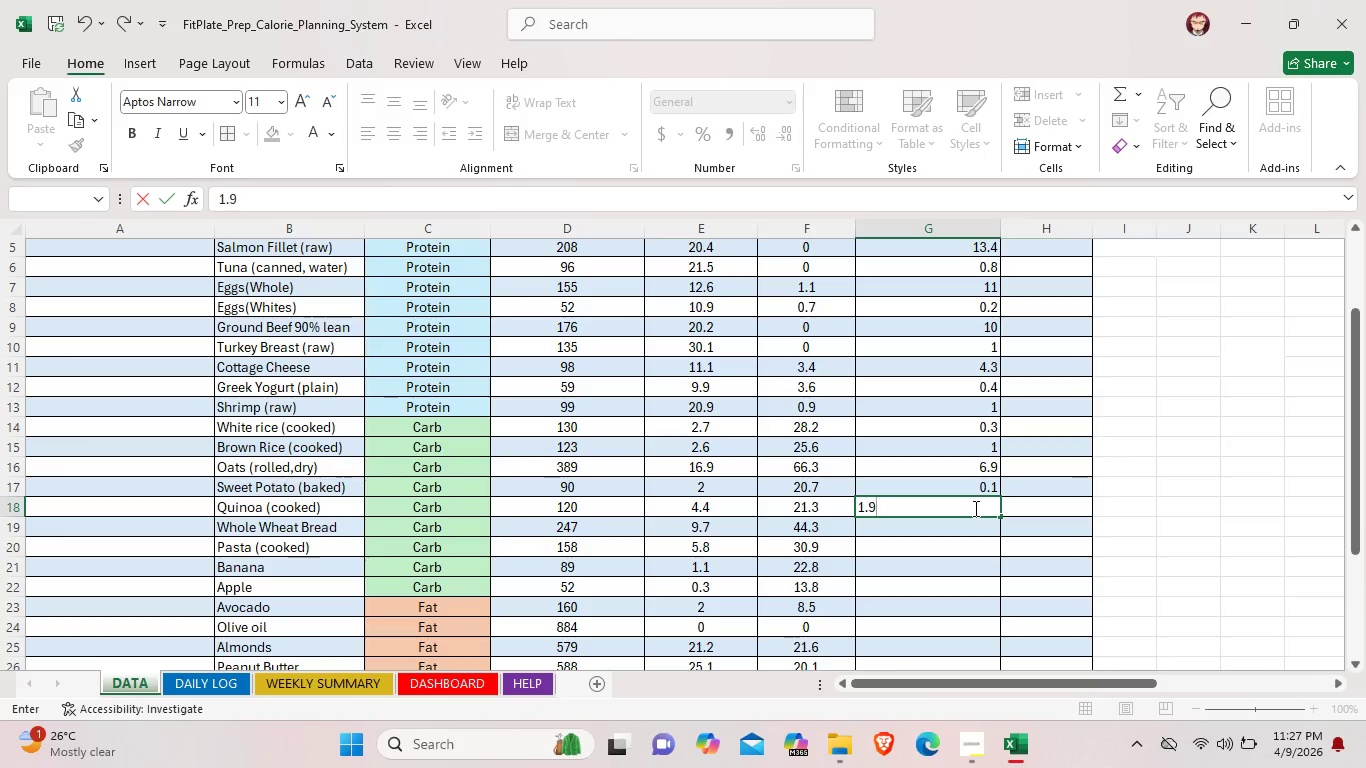 
key(9)
 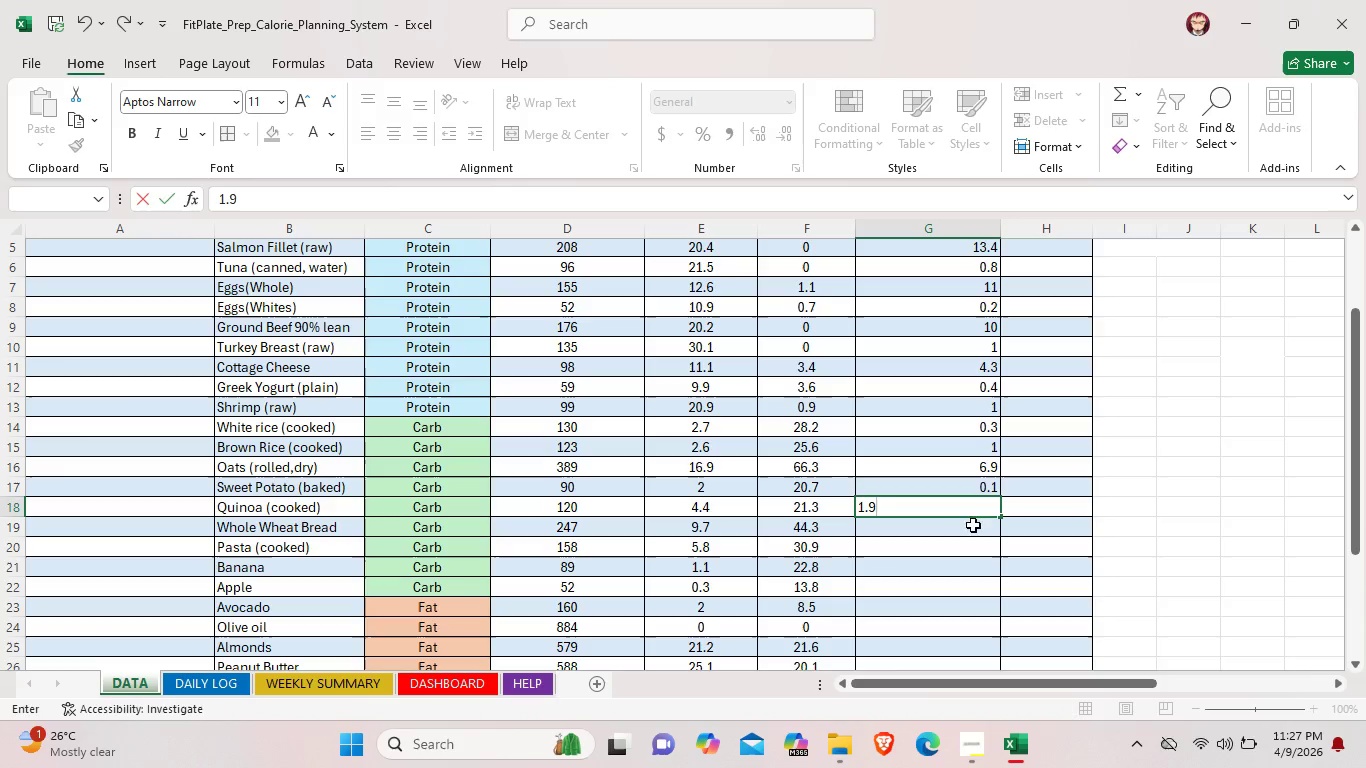 
double_click([973, 525])
 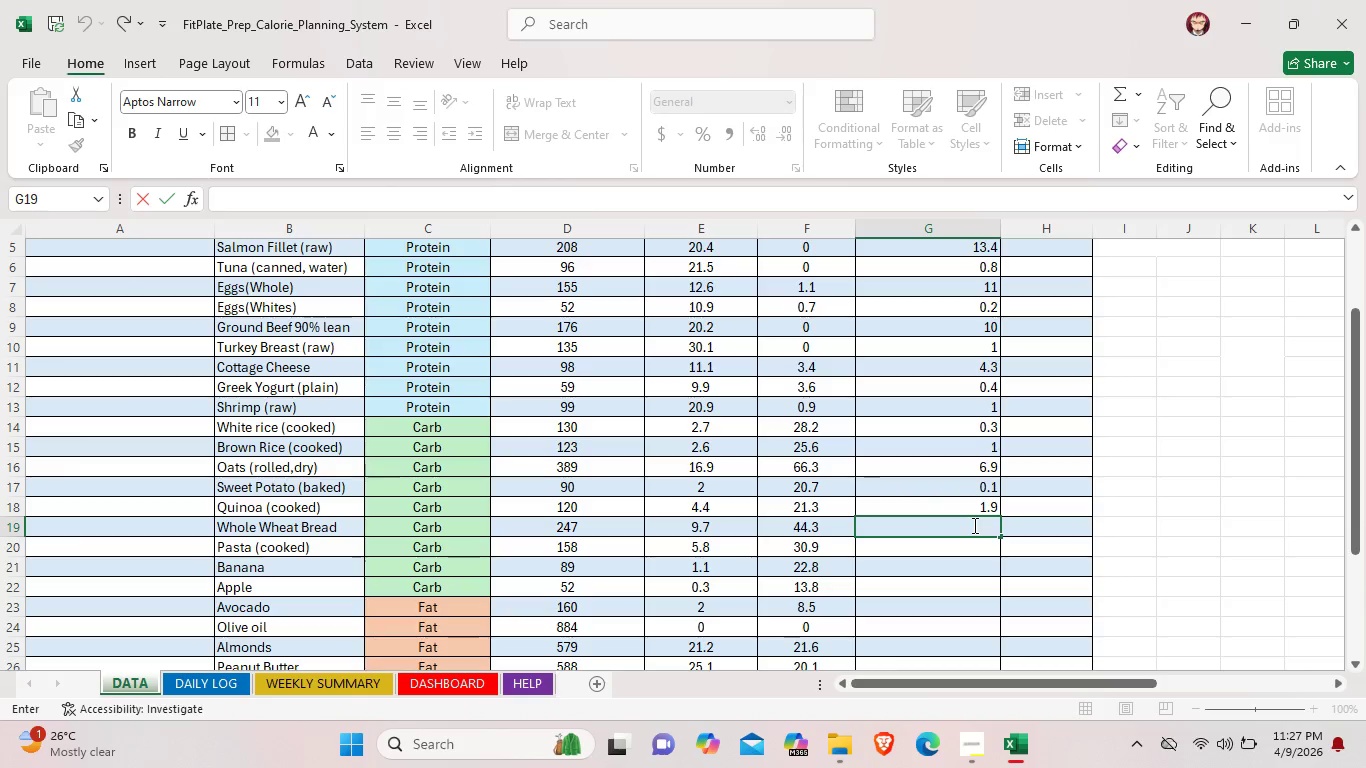 
key(3)
 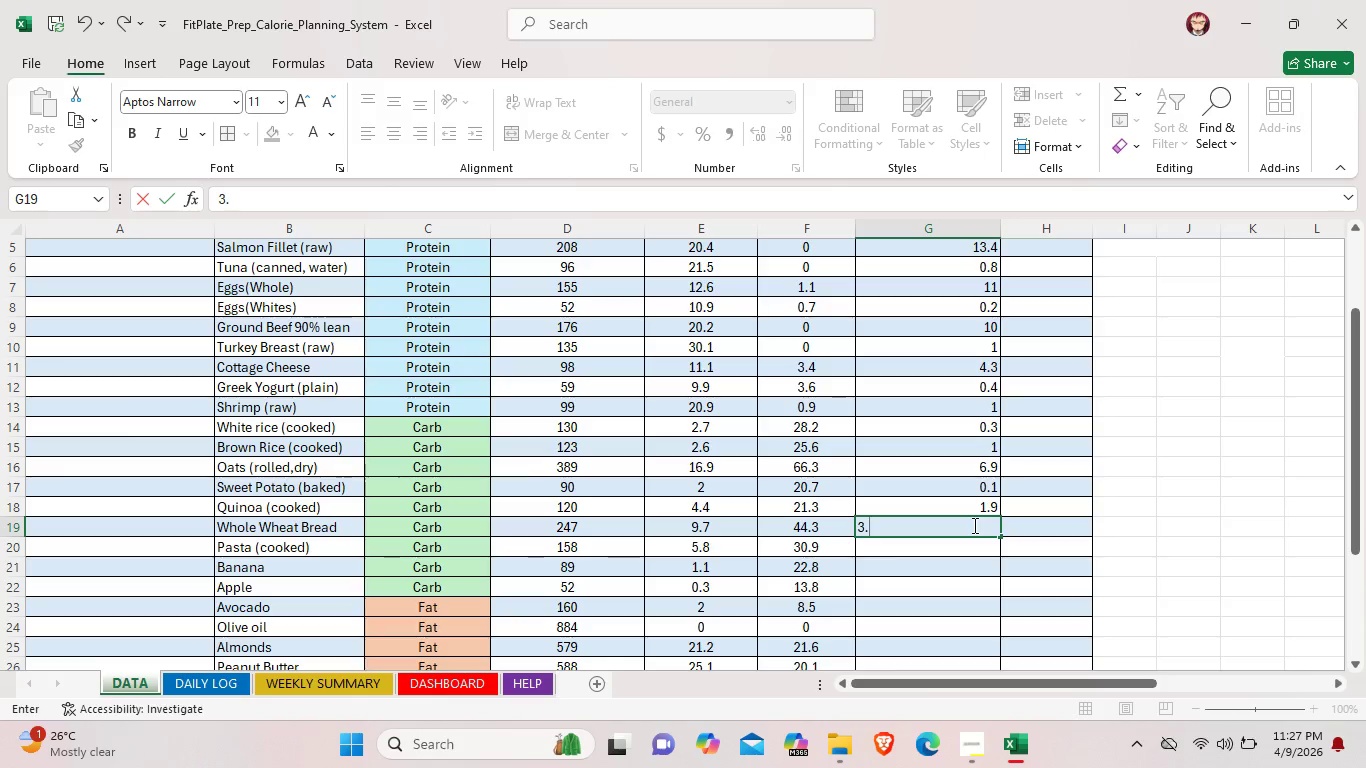 
key(Period)
 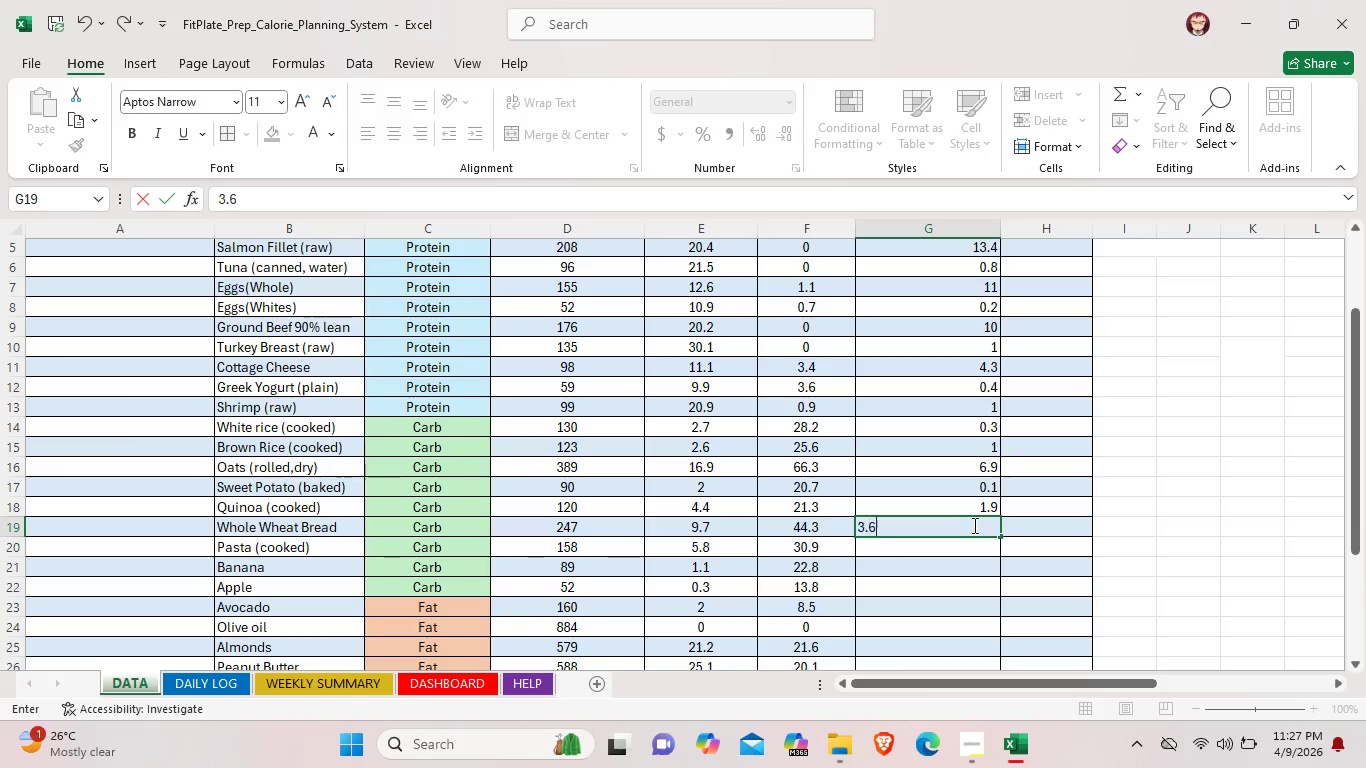 
key(6)
 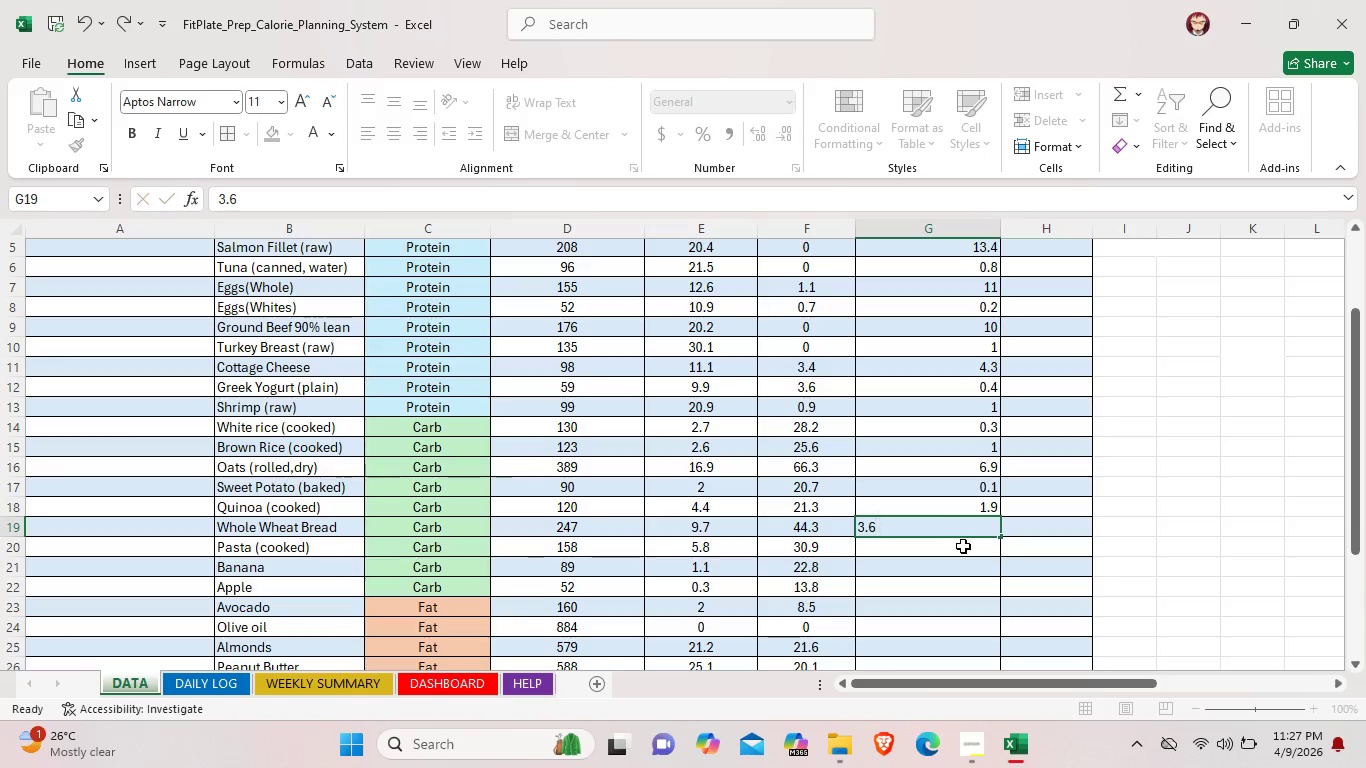 
double_click([963, 546])
 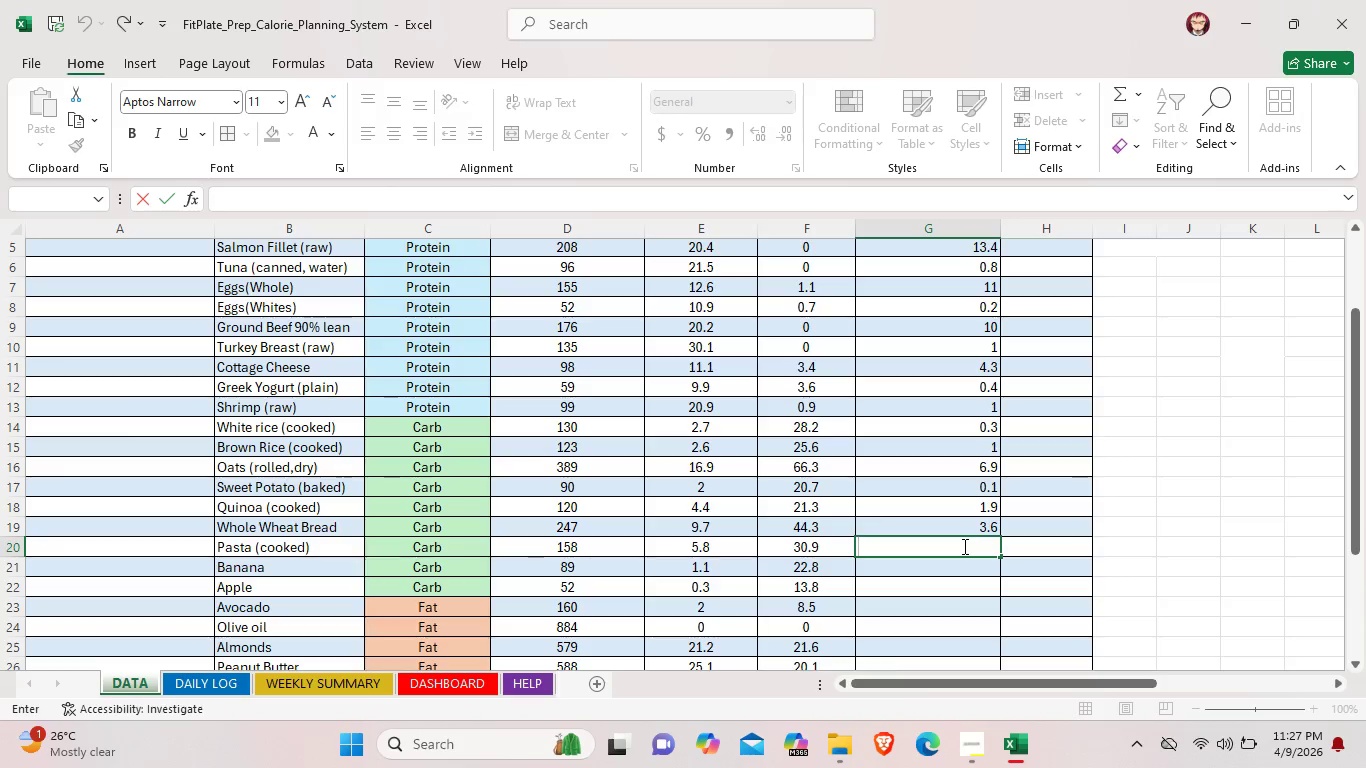 
wait(6.05)
 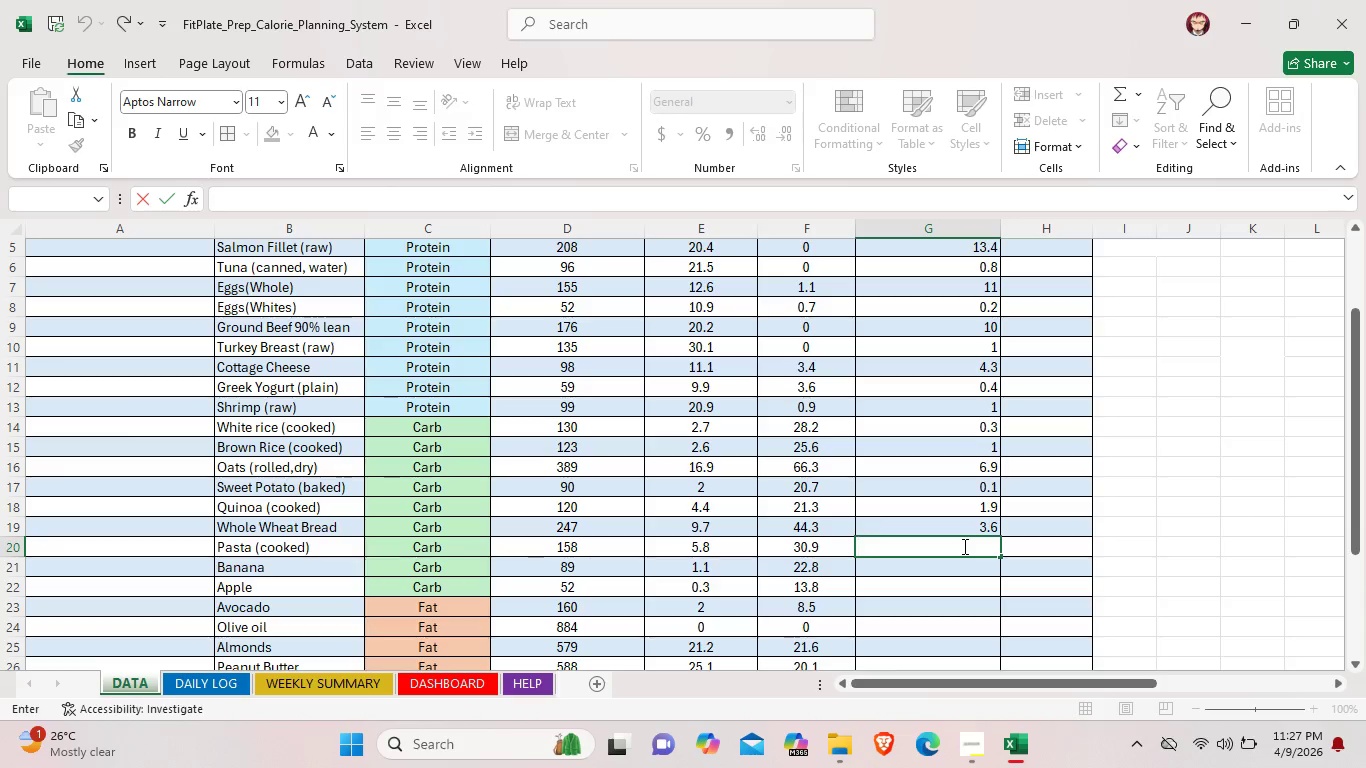 
key(0)
 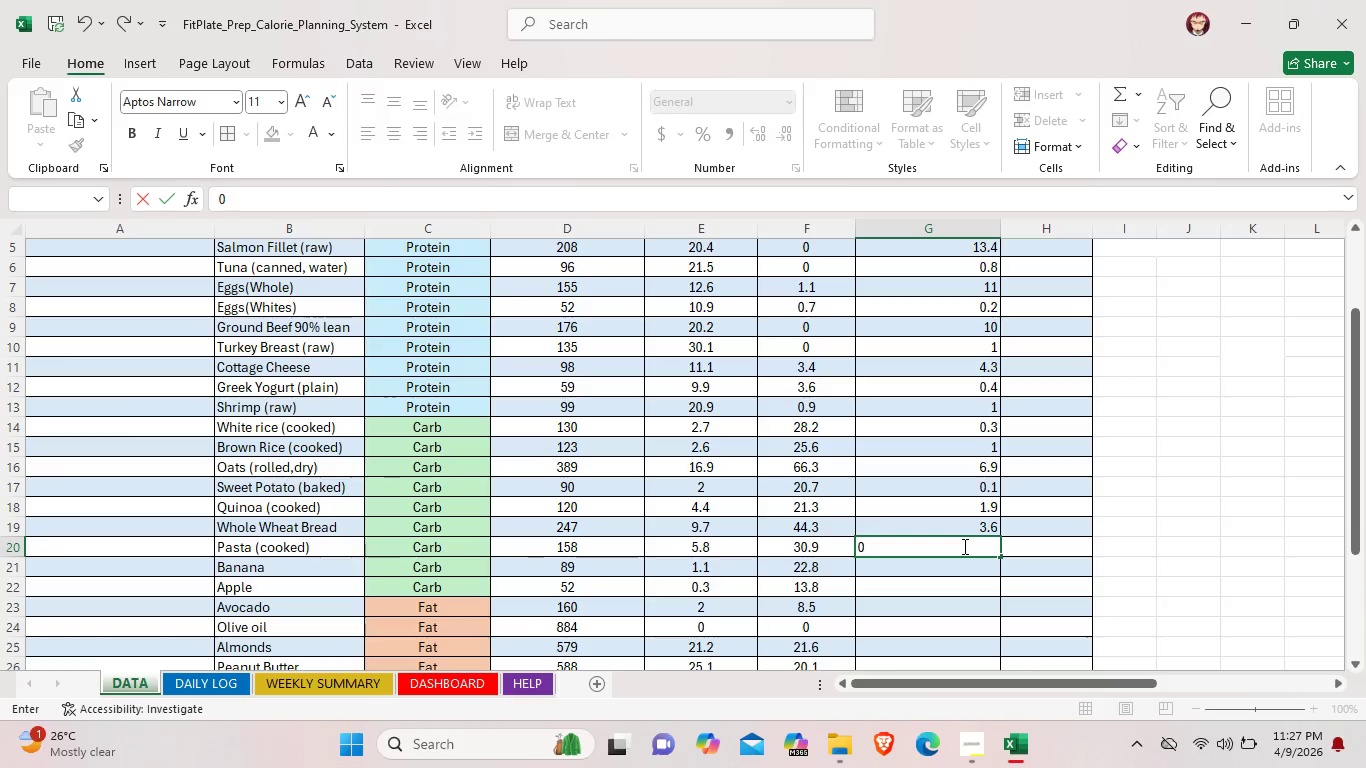 
key(Period)
 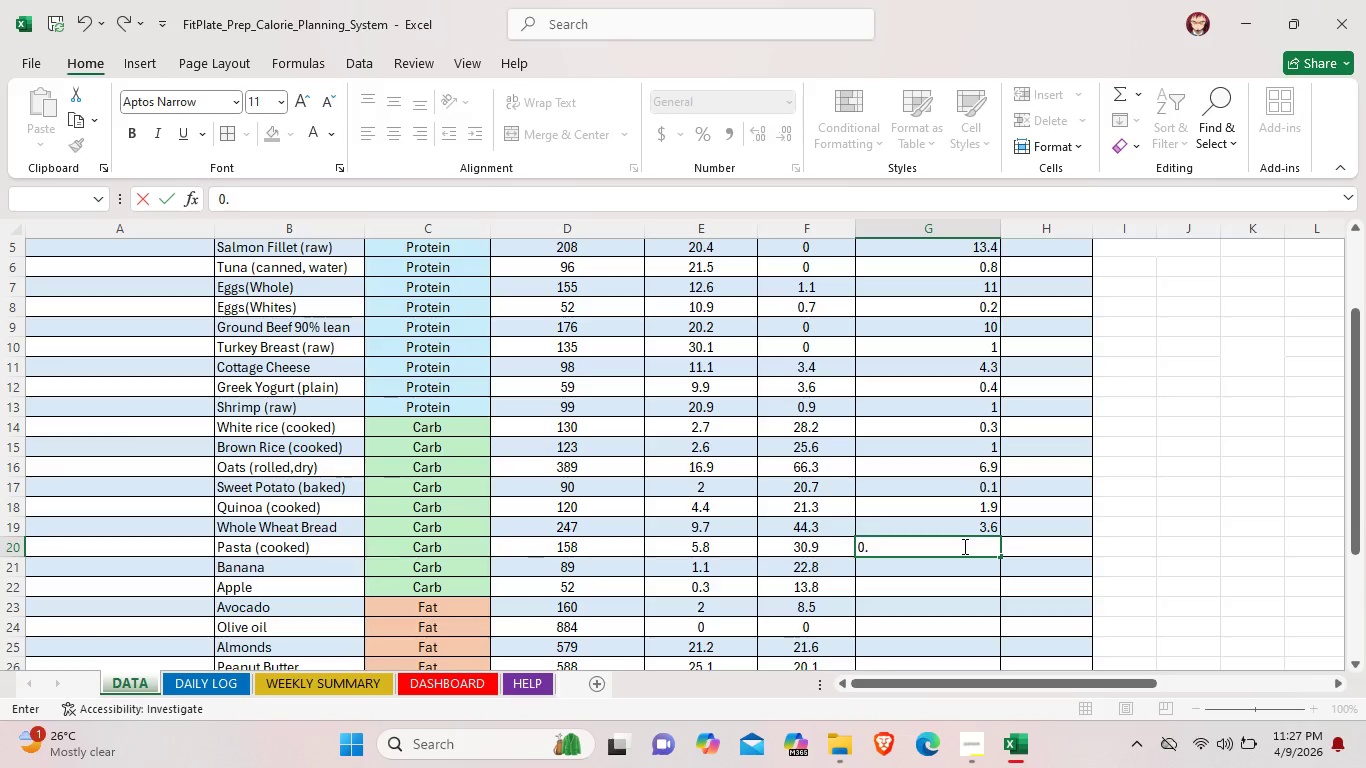 
key(9)
 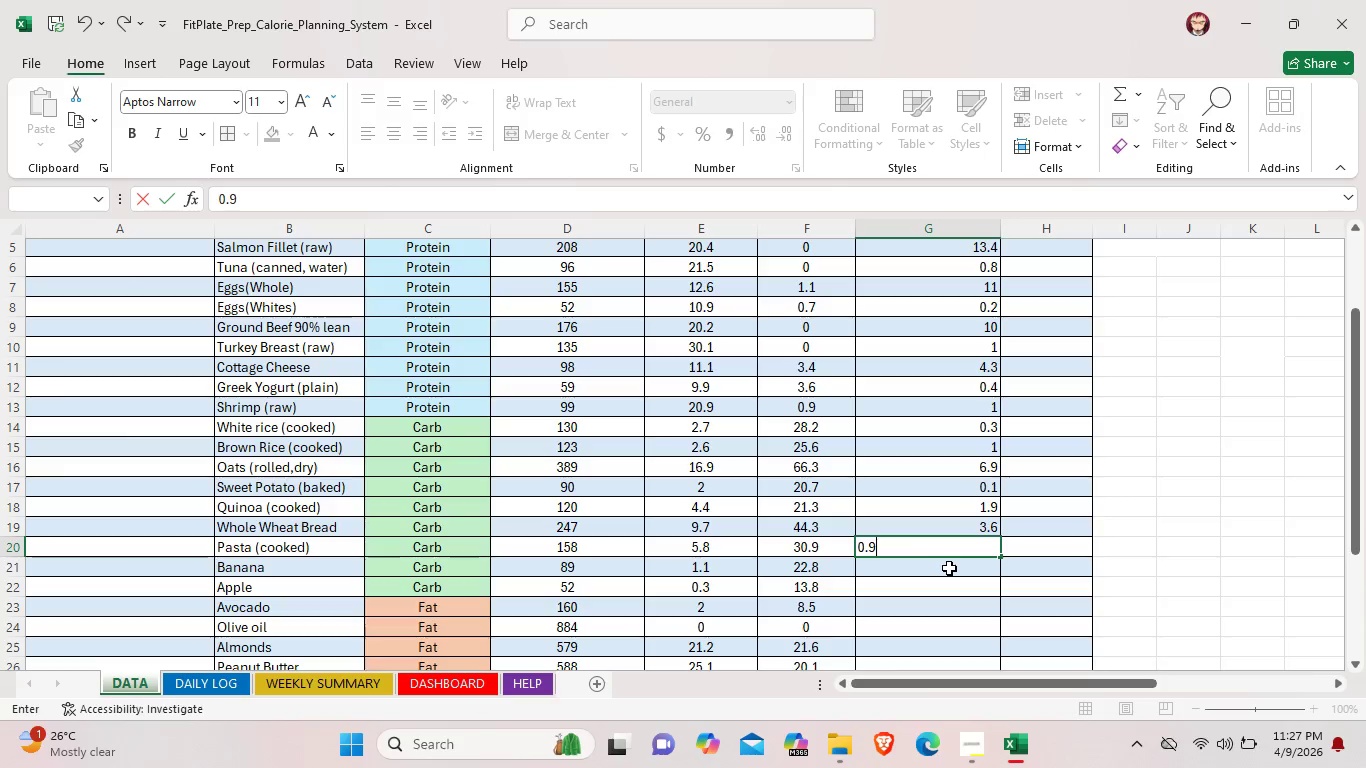 
double_click([949, 568])
 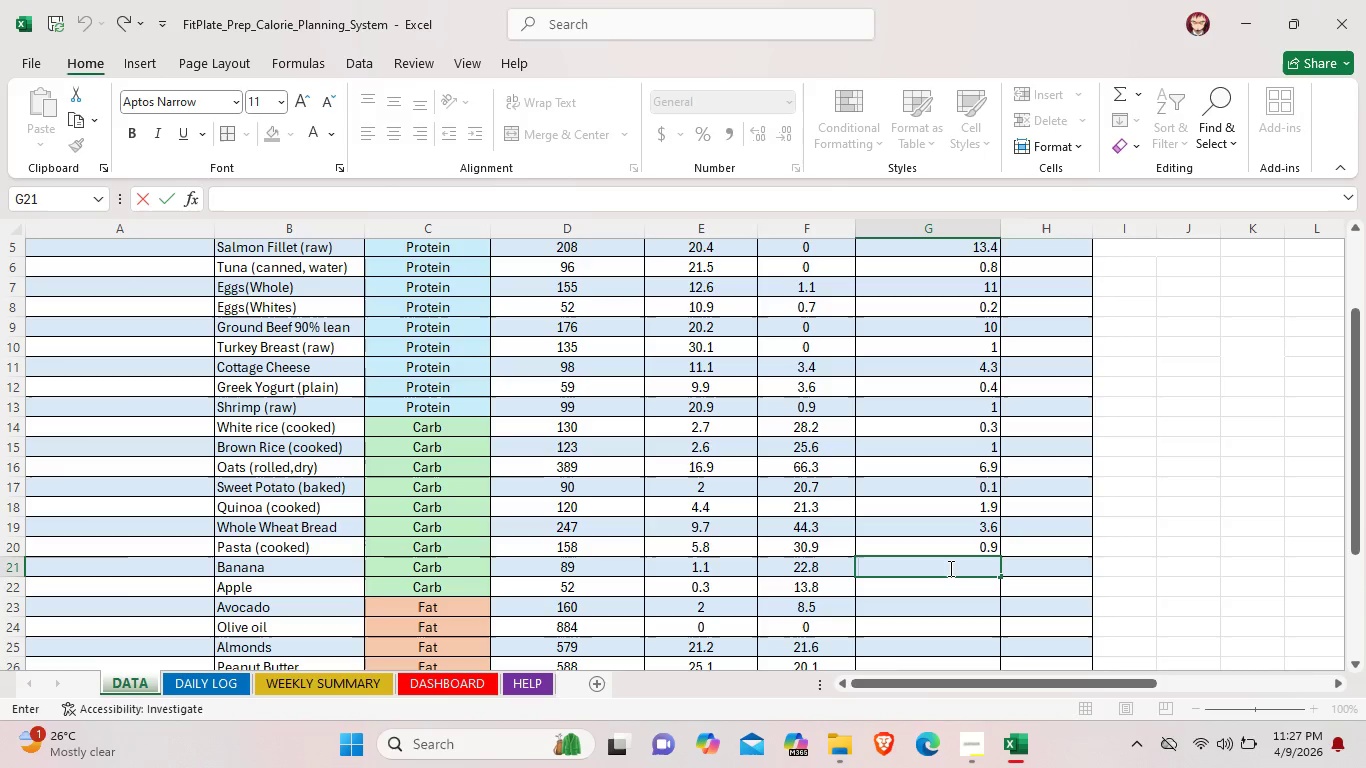 
key(0)
 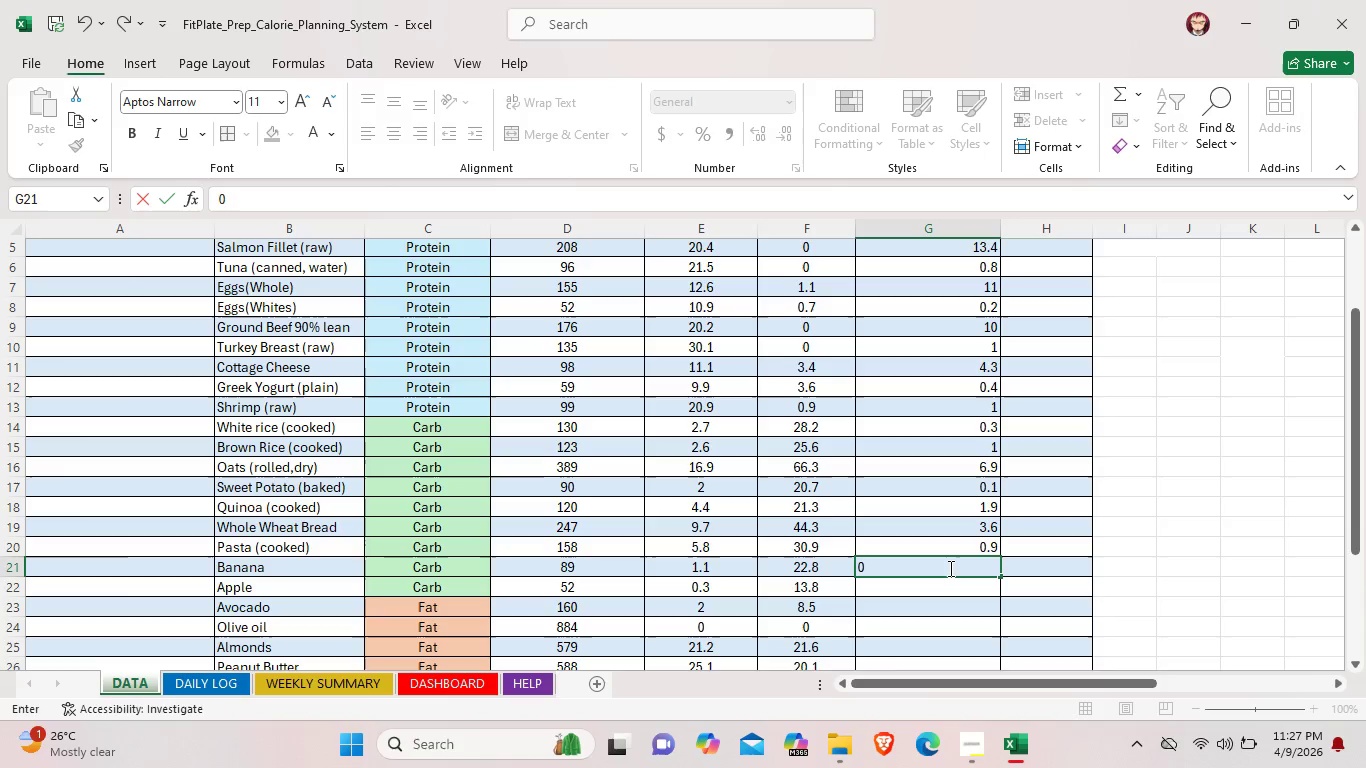 
key(Period)
 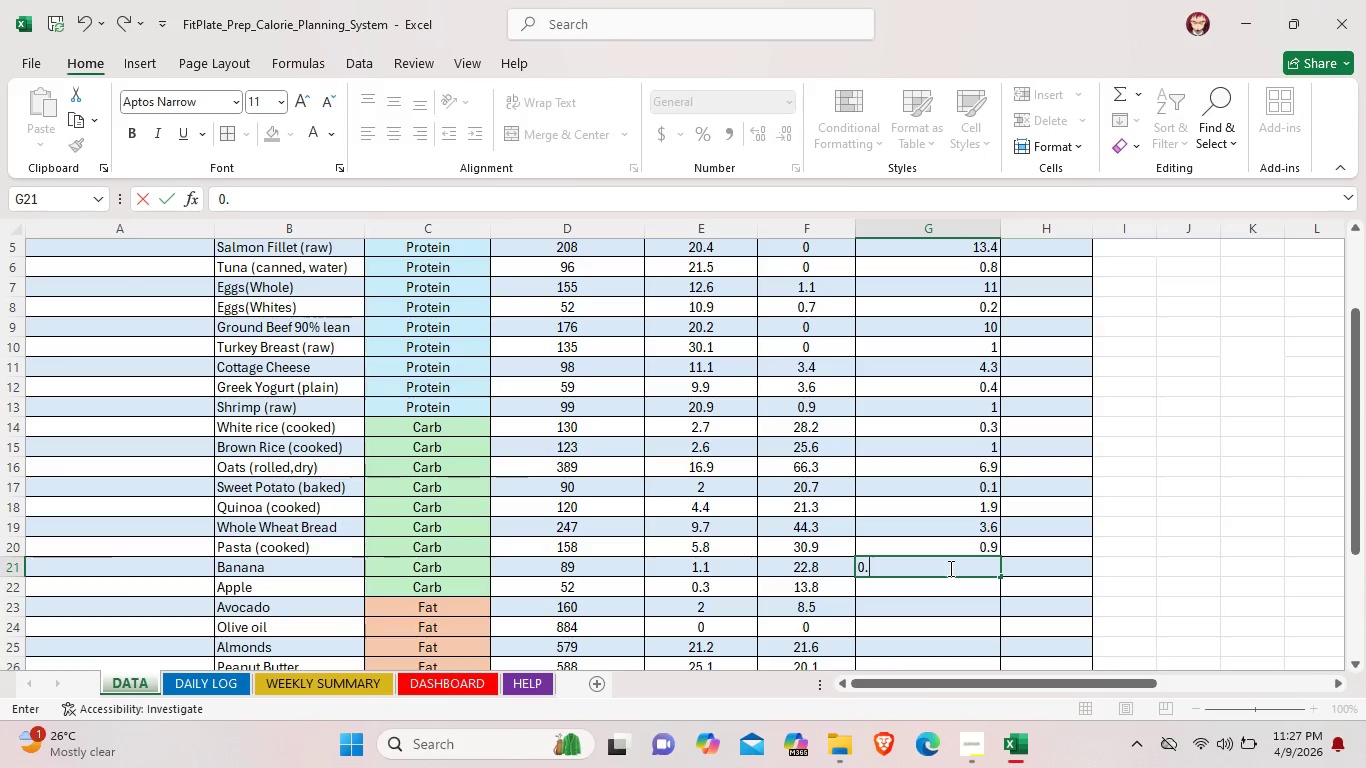 
key(3)
 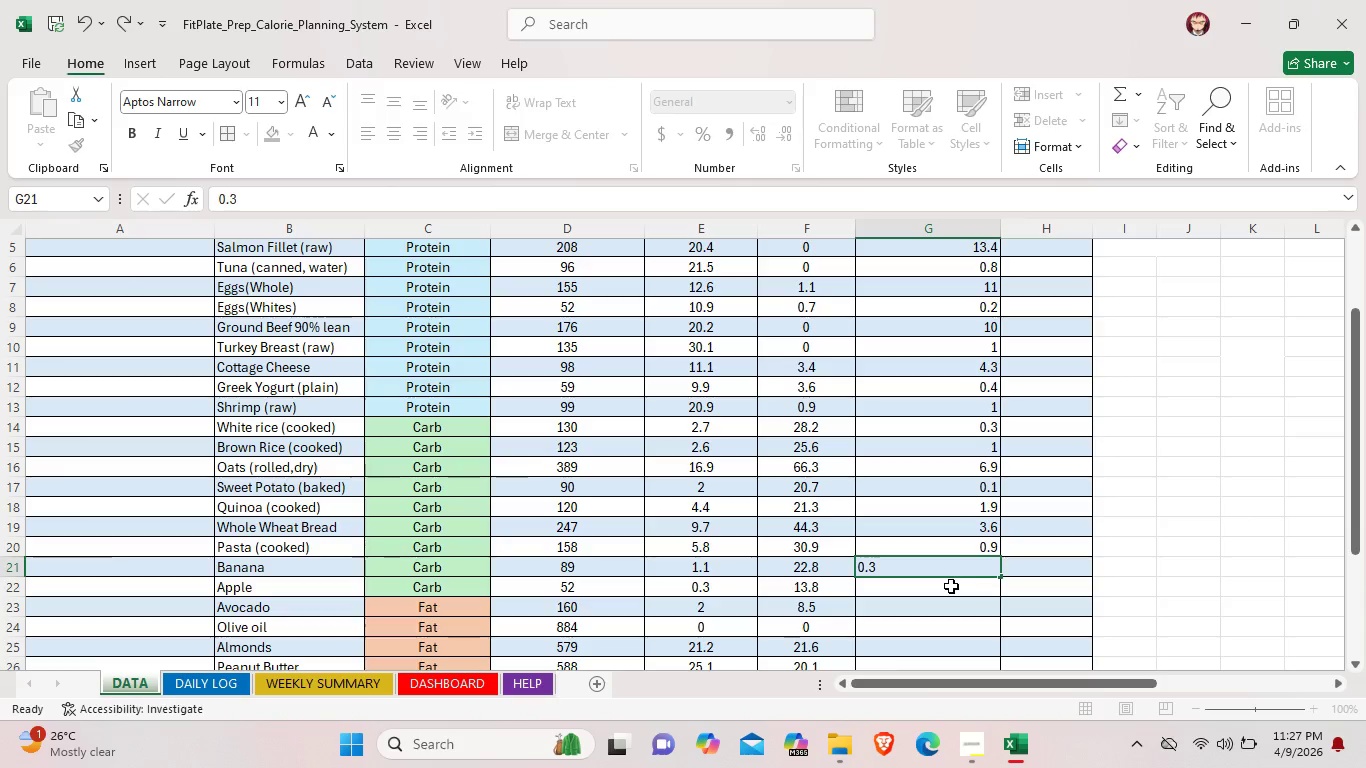 
double_click([951, 586])
 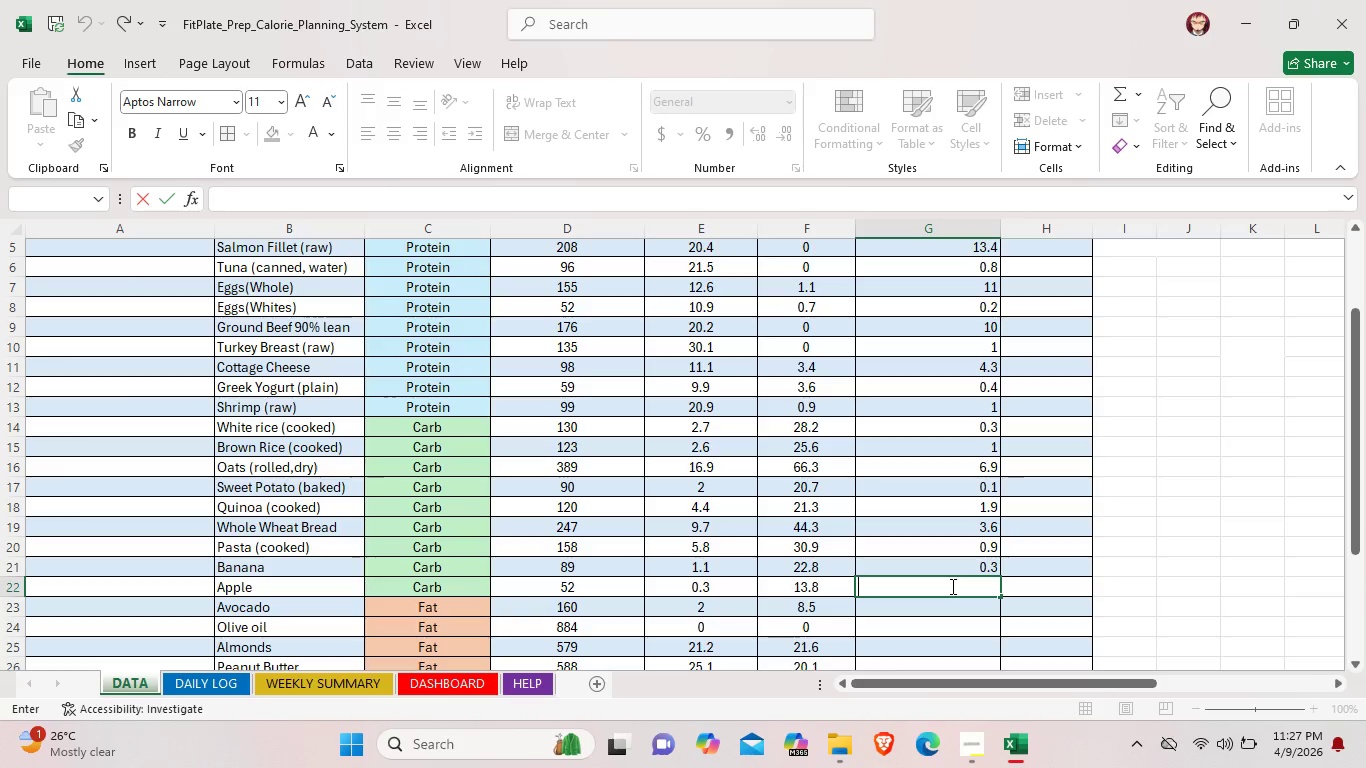 
key(0)
 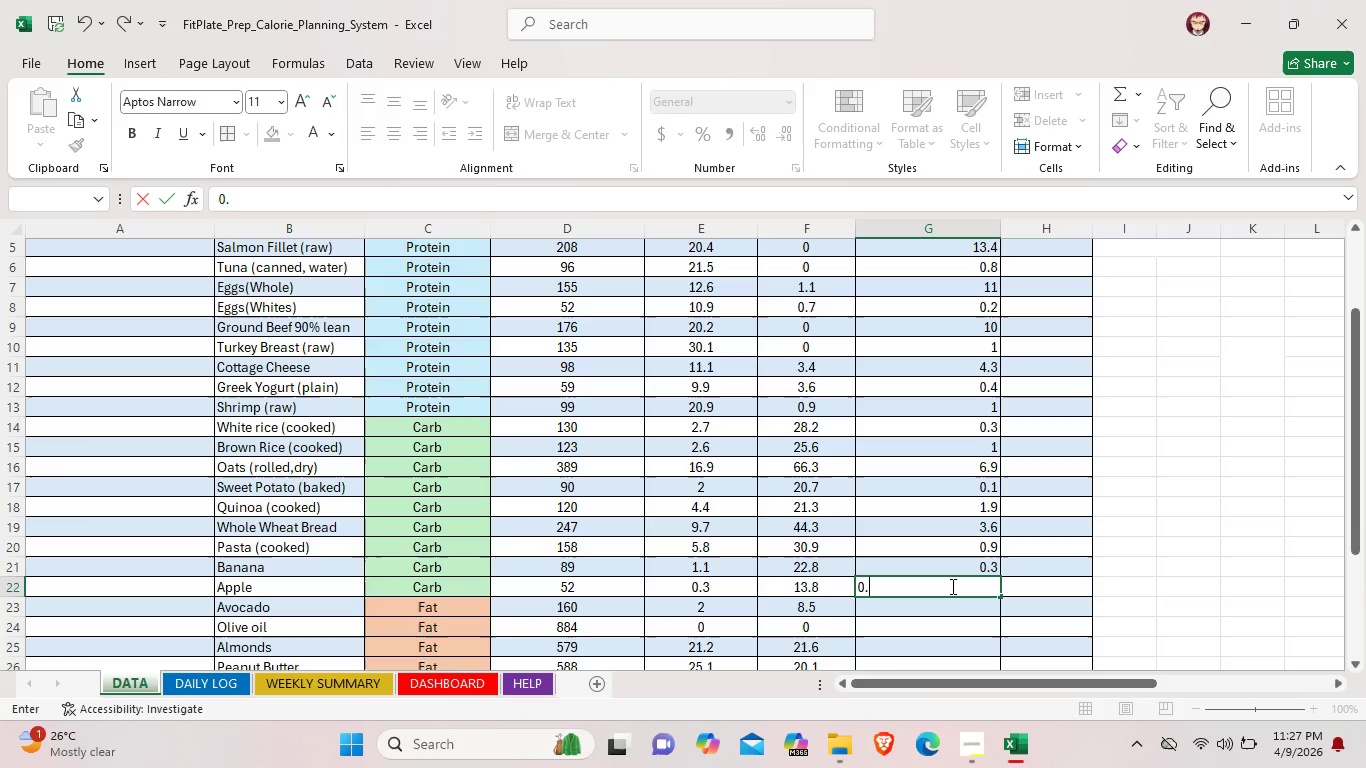 
key(Period)
 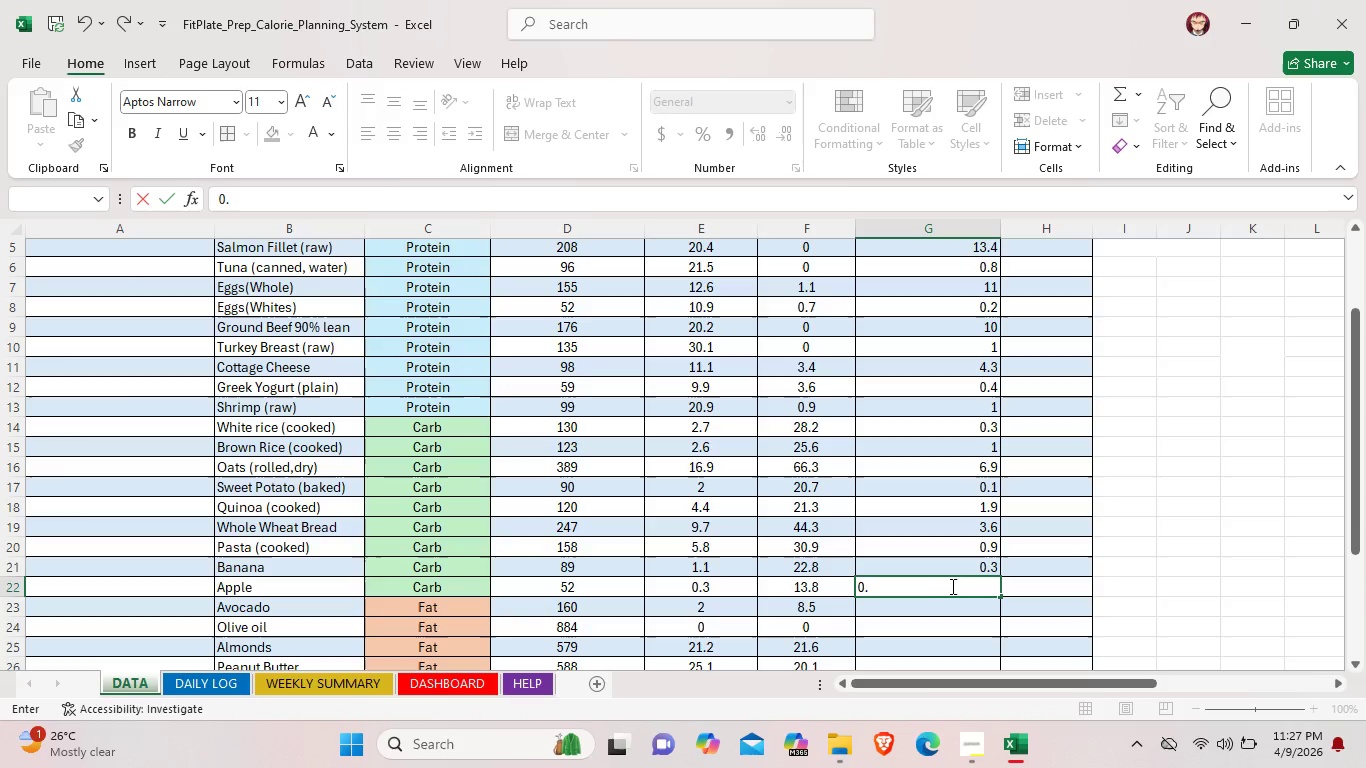 
key(2)
 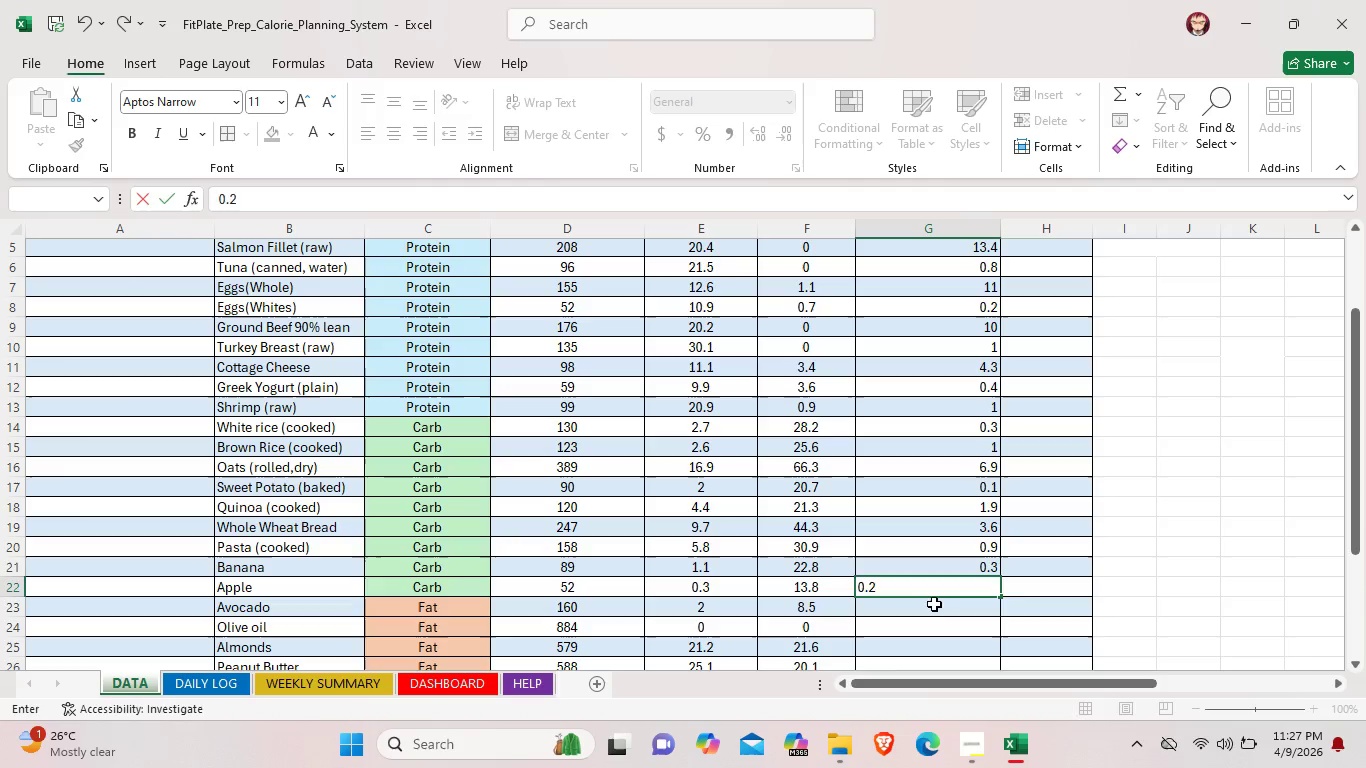 
double_click([934, 604])
 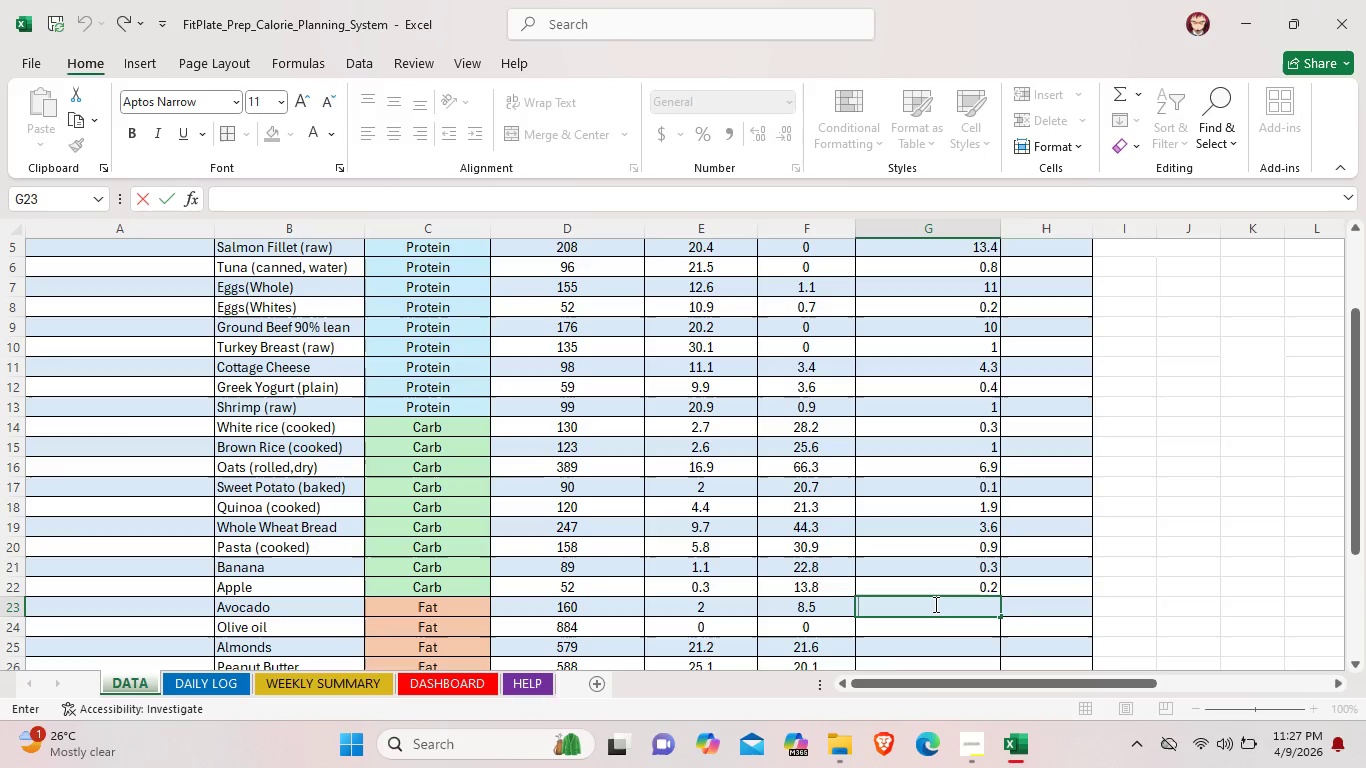 
wait(7.38)
 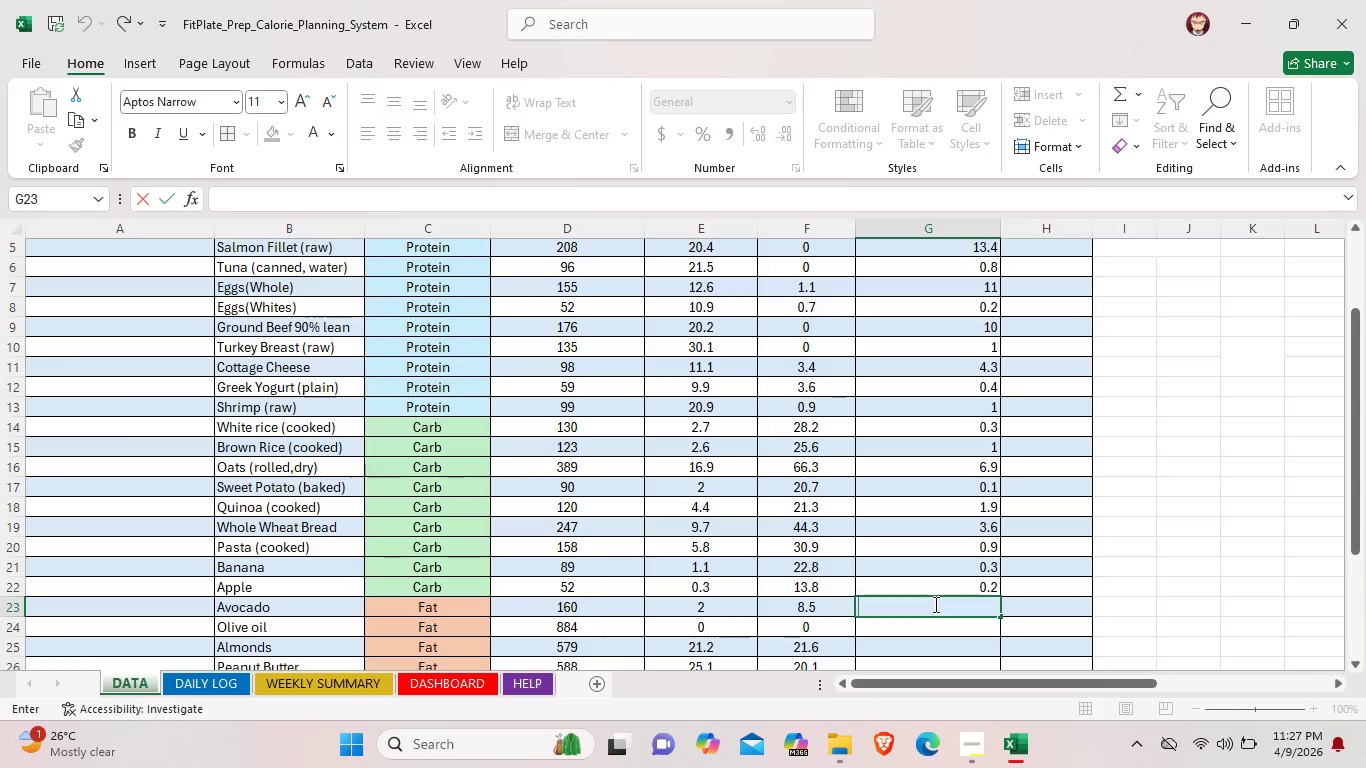 
type(14.7)
 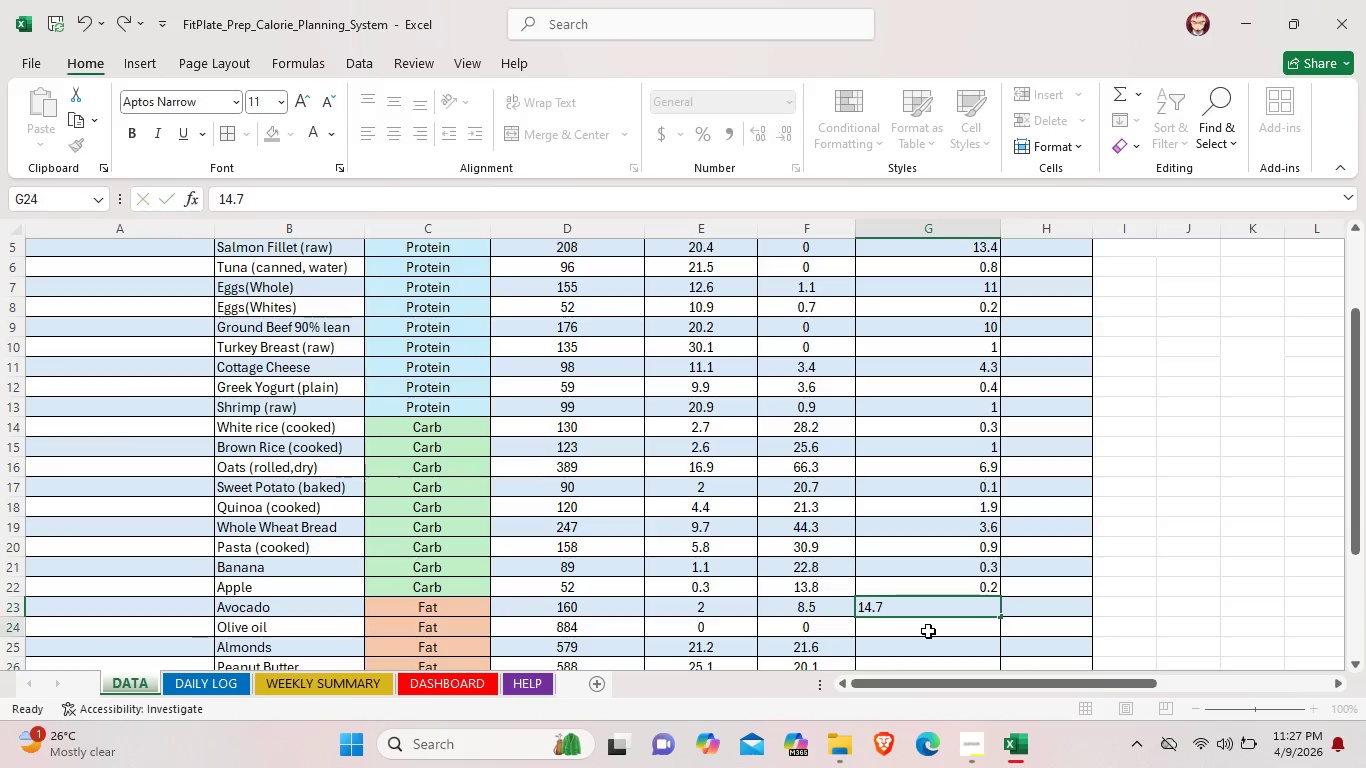 
double_click([928, 631])
 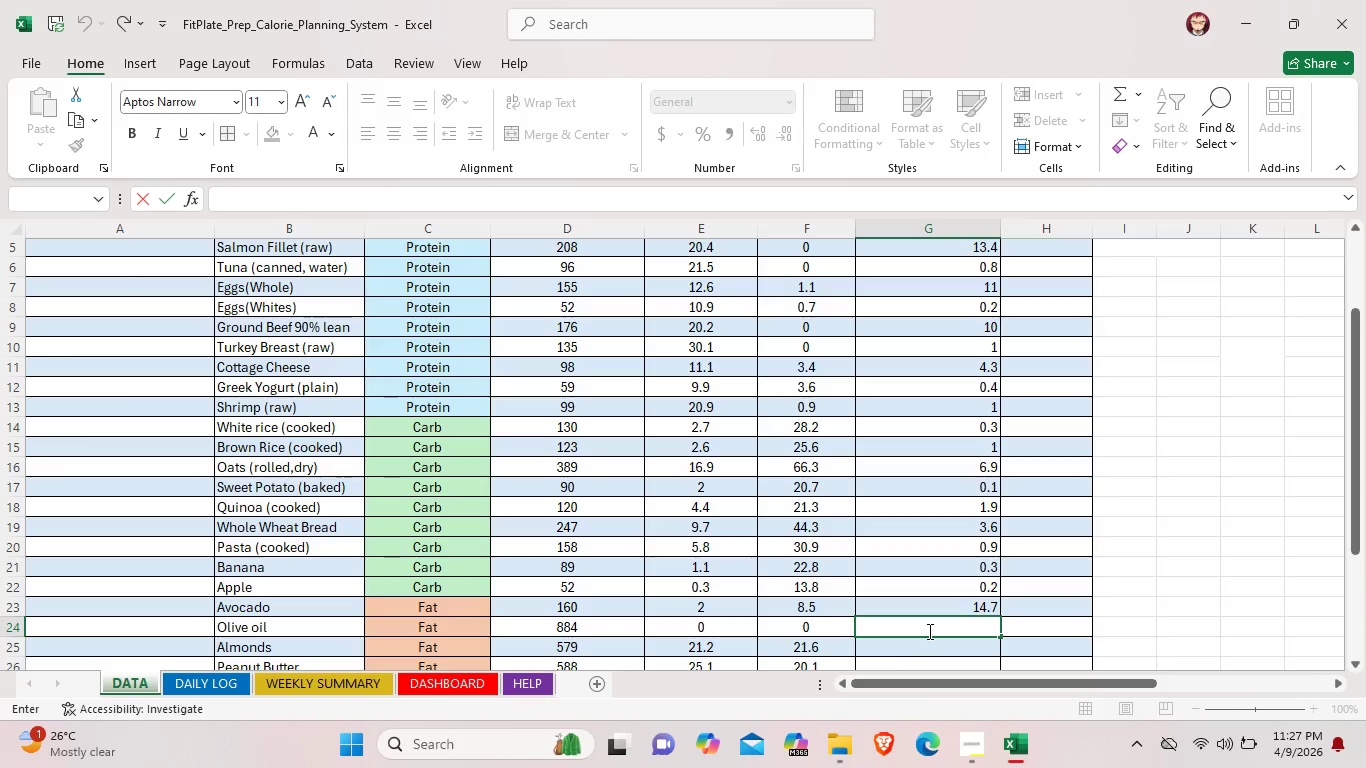 
type(100)
 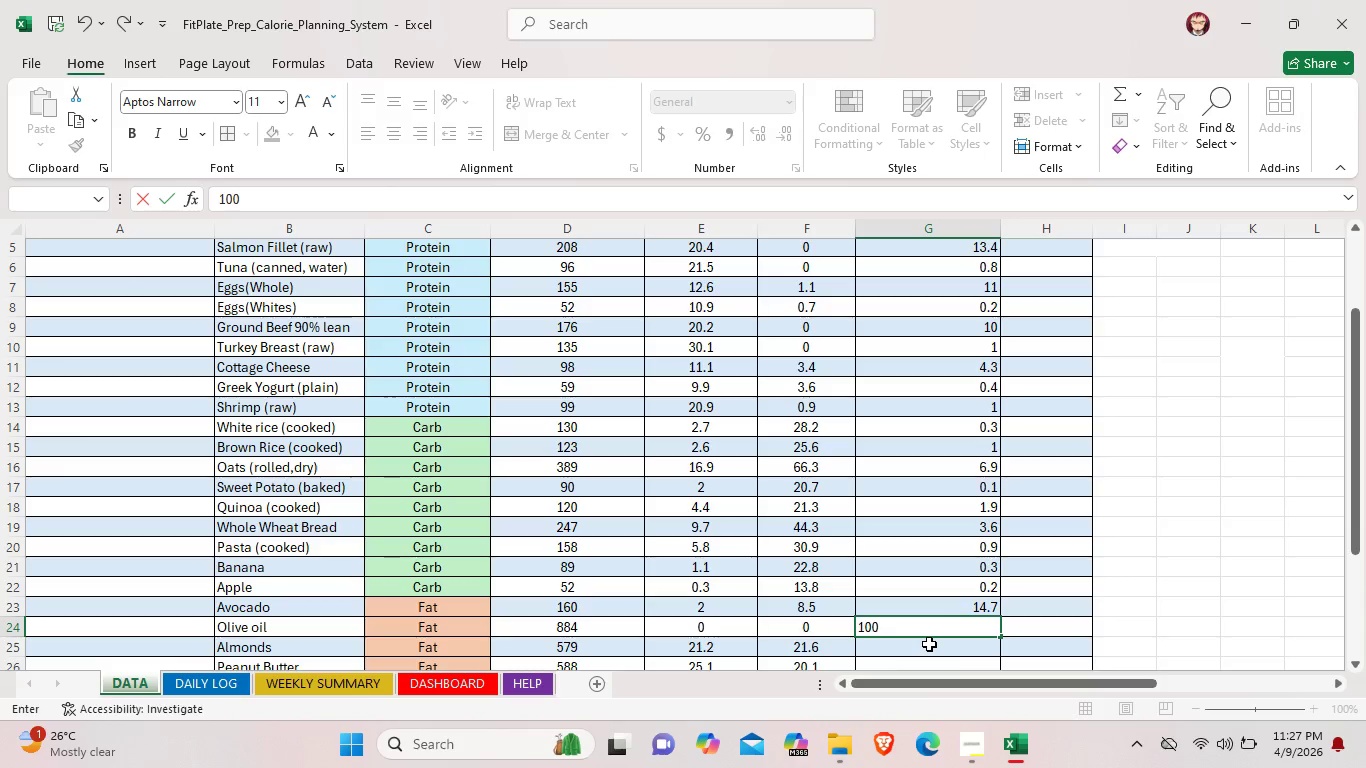 
double_click([929, 644])
 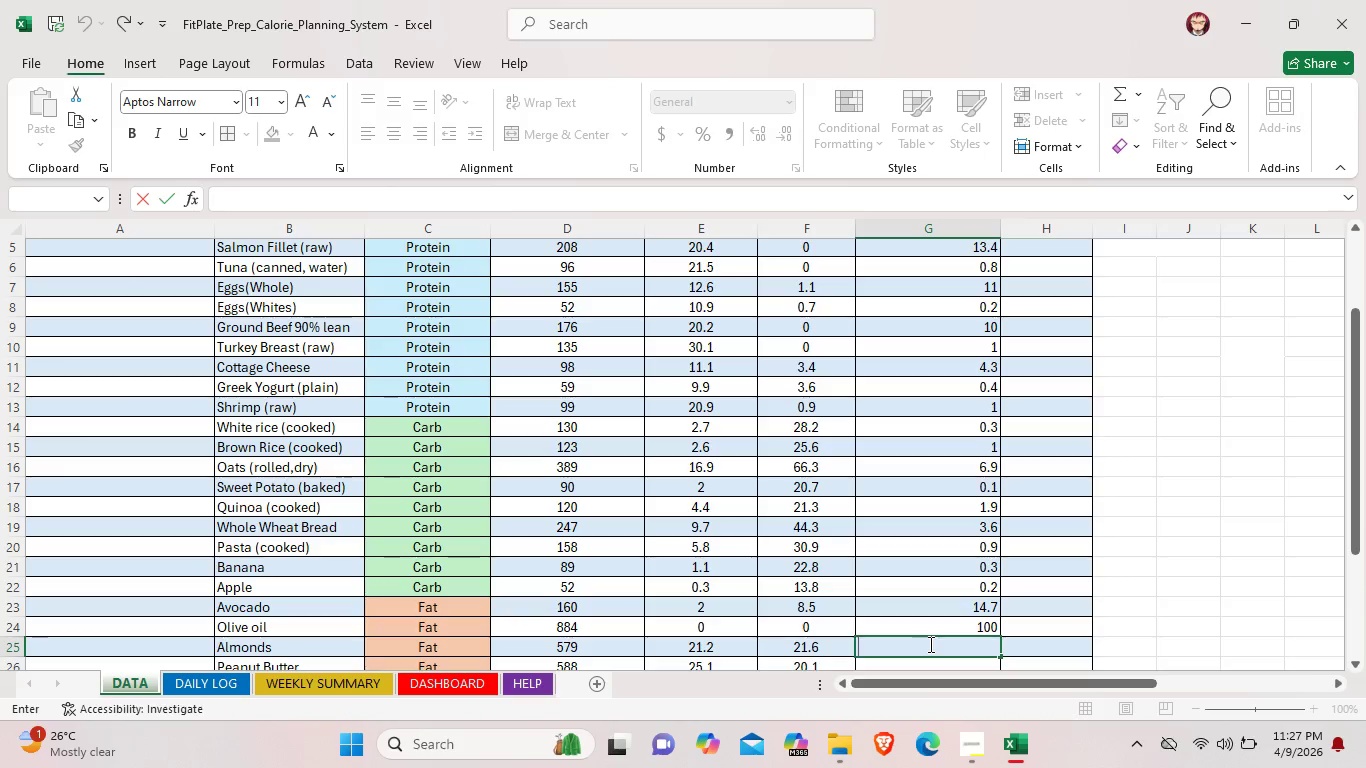 
type(49.9)
 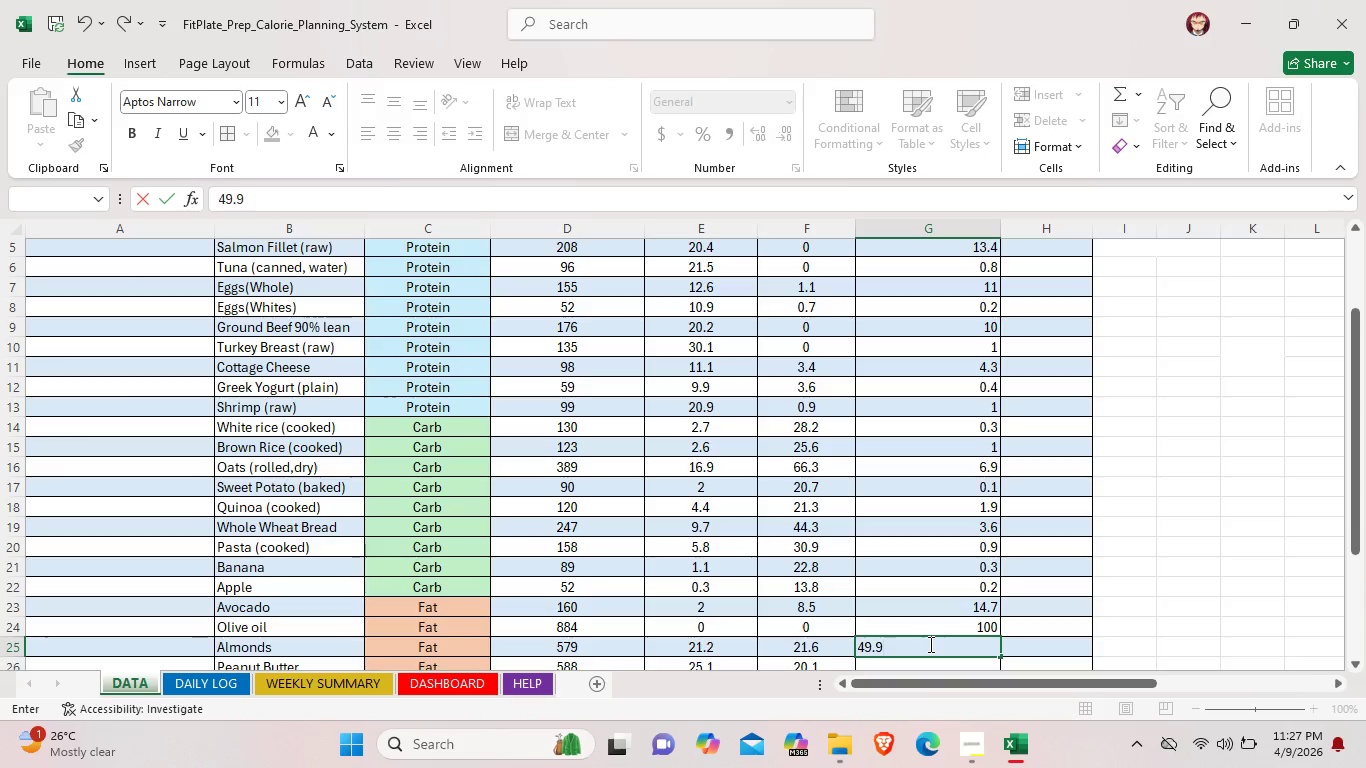 
scroll: coordinate [929, 646], scroll_direction: down, amount: 1.0
 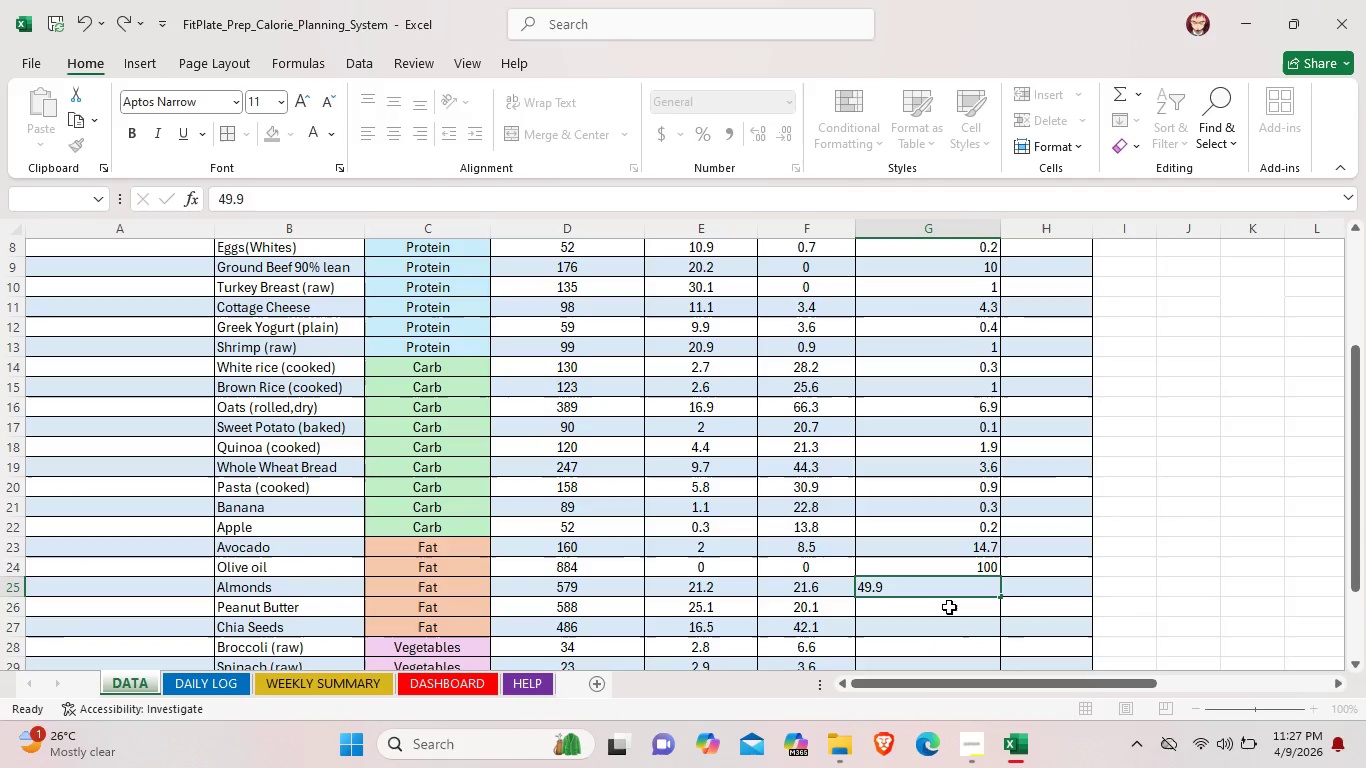 
double_click([949, 607])
 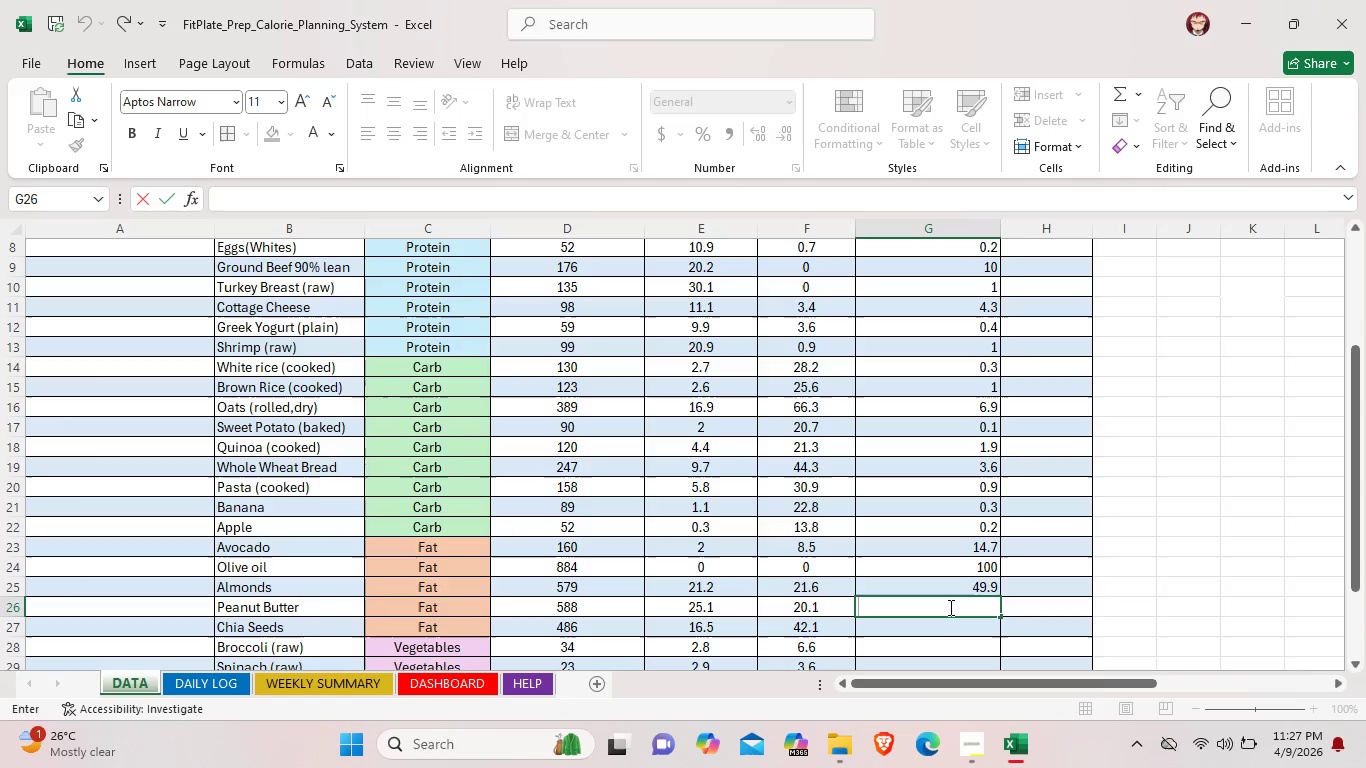 
type(50.)
 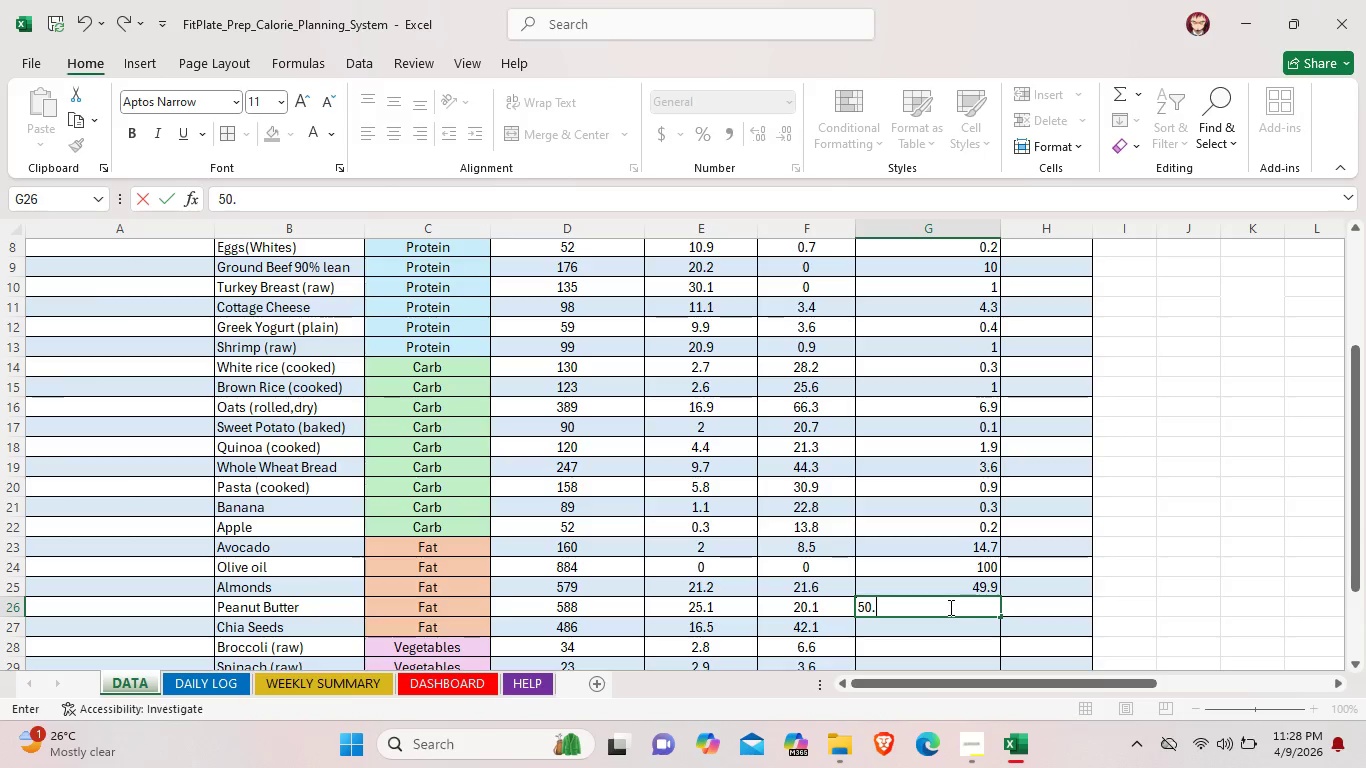 
key(4)
 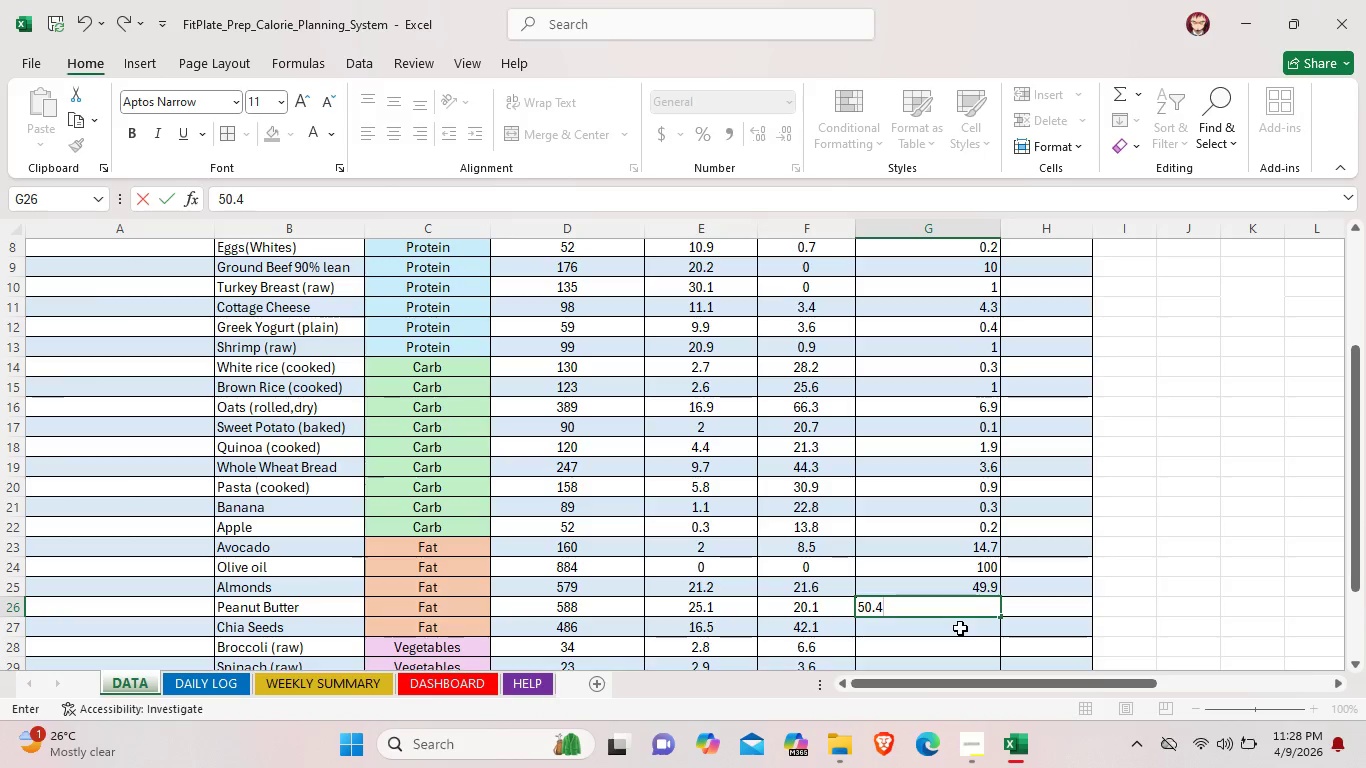 
double_click([960, 628])
 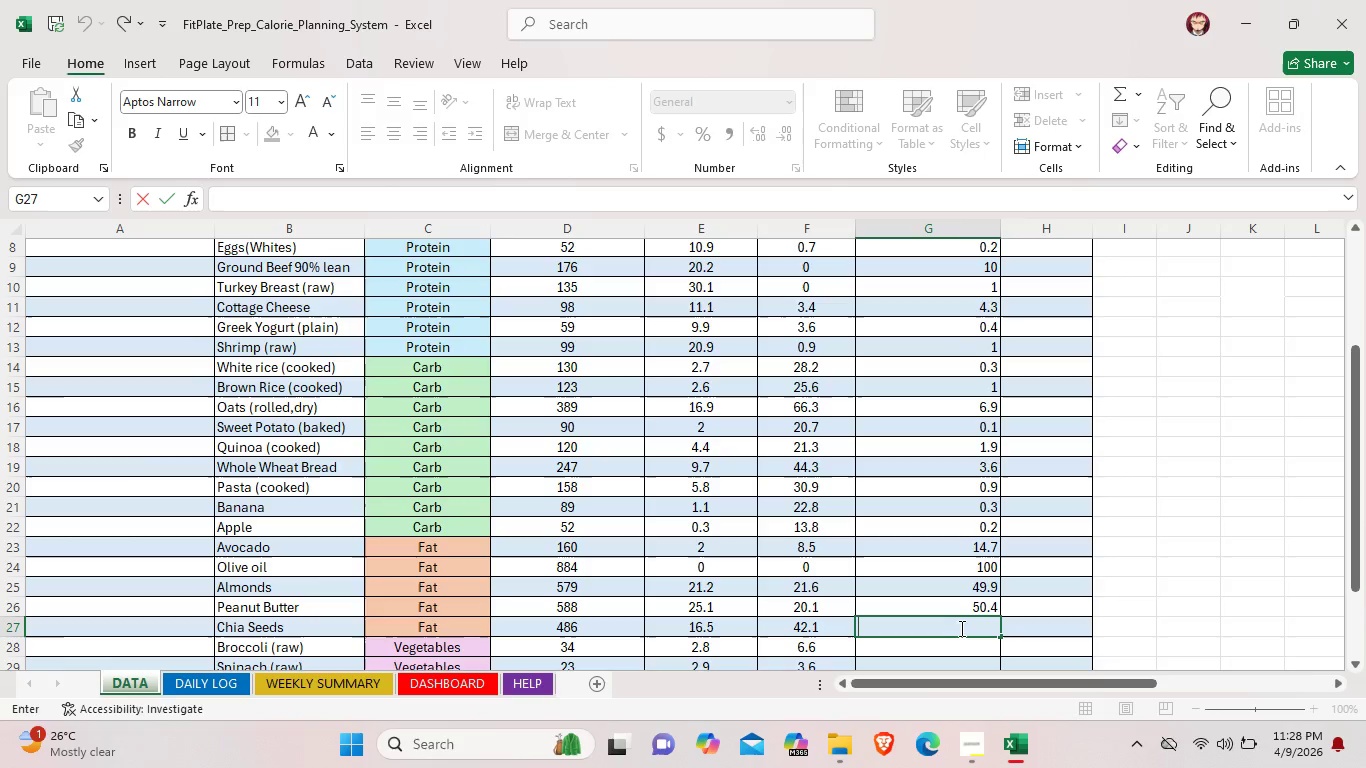 
type(30.7)
 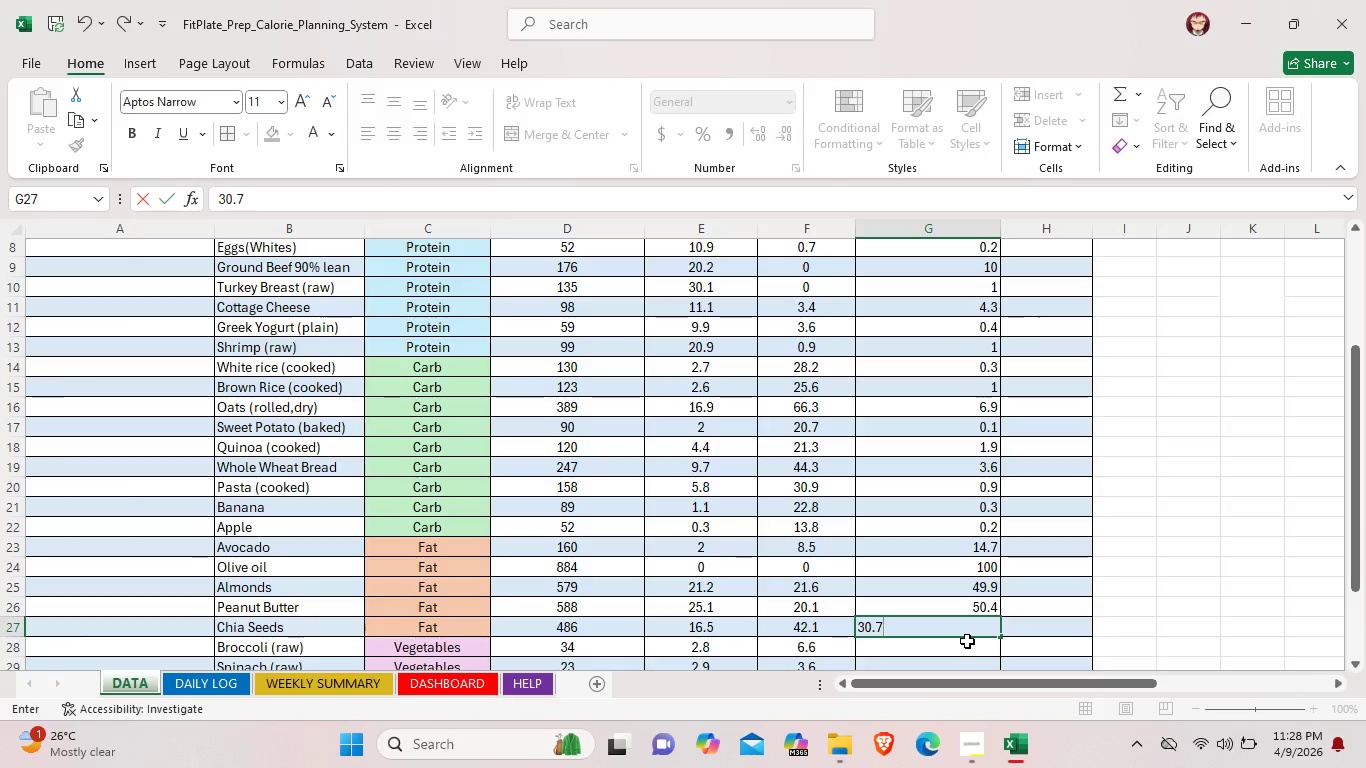 
double_click([967, 641])
 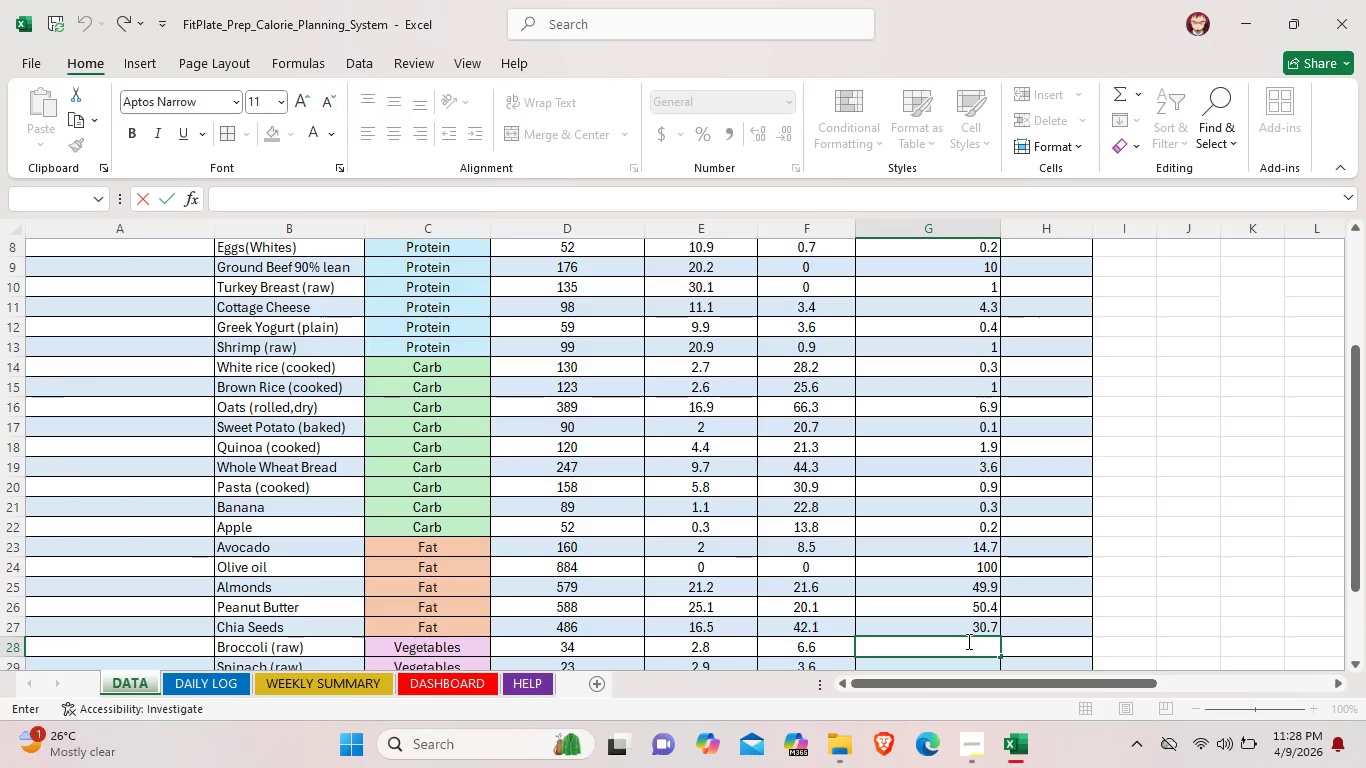 
key(0)
 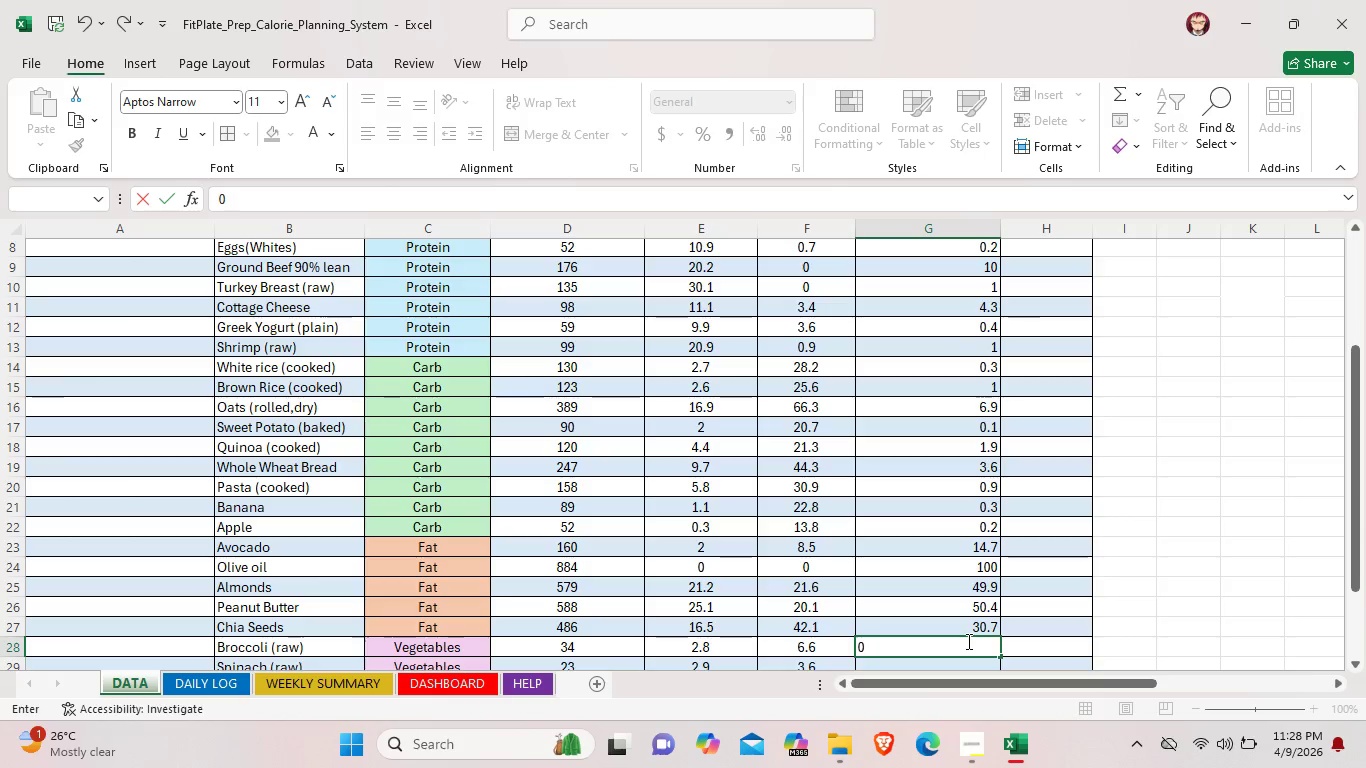 
key(Period)
 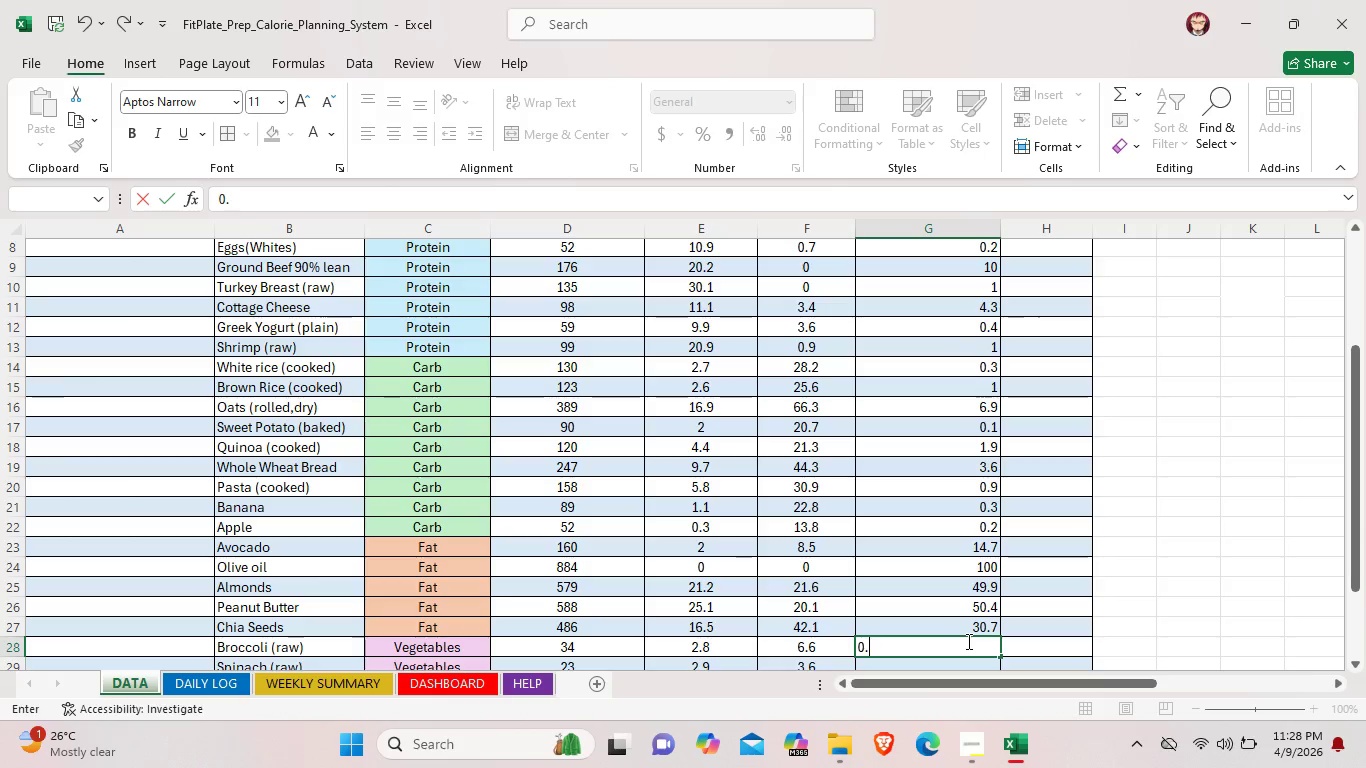 
key(4)
 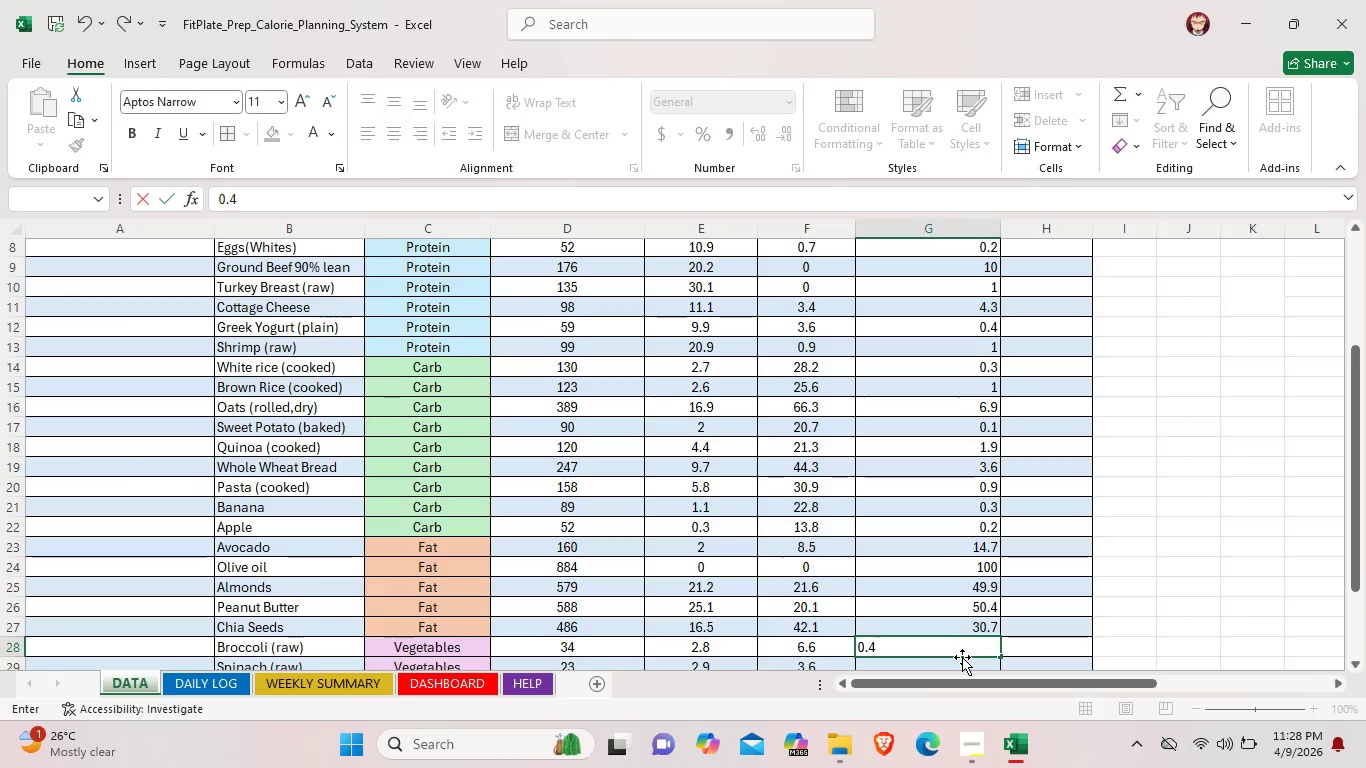 
scroll: coordinate [962, 657], scroll_direction: down, amount: 2.0
 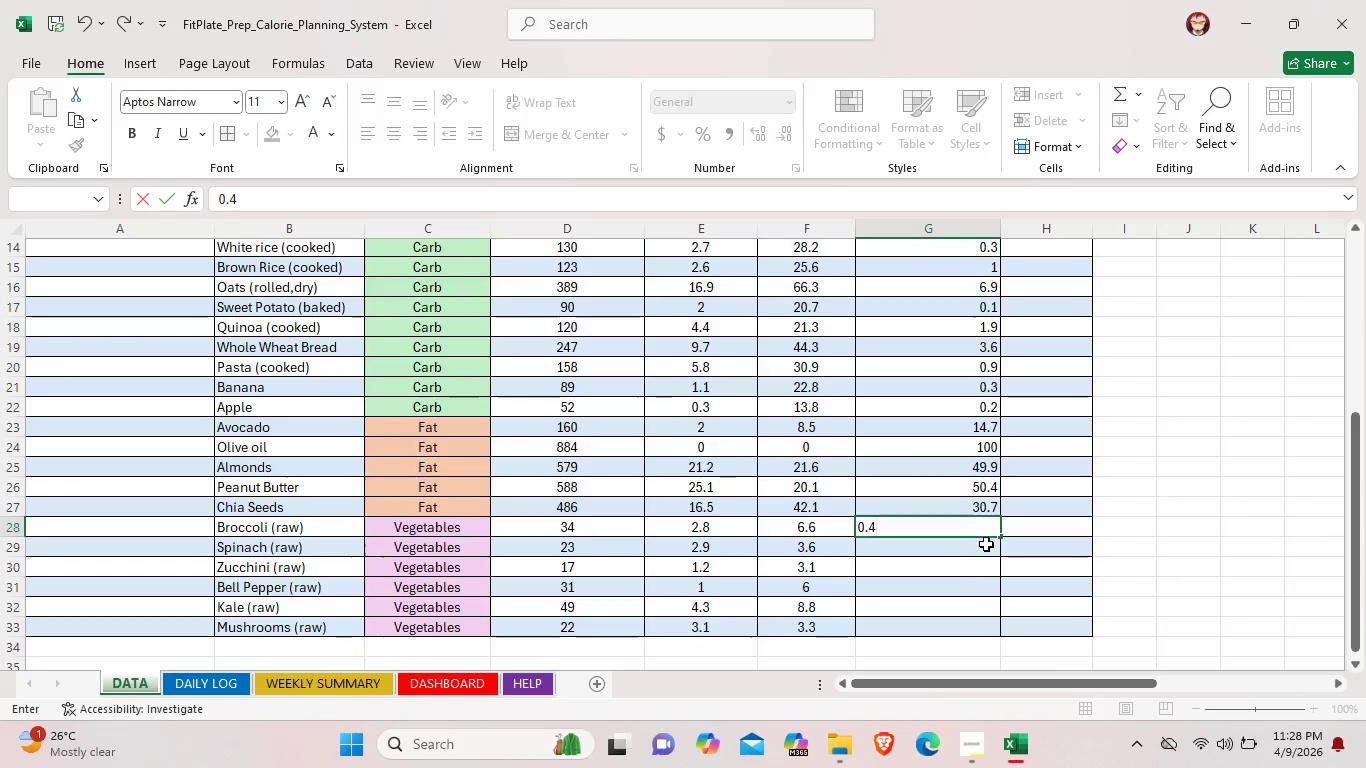 
double_click([986, 544])
 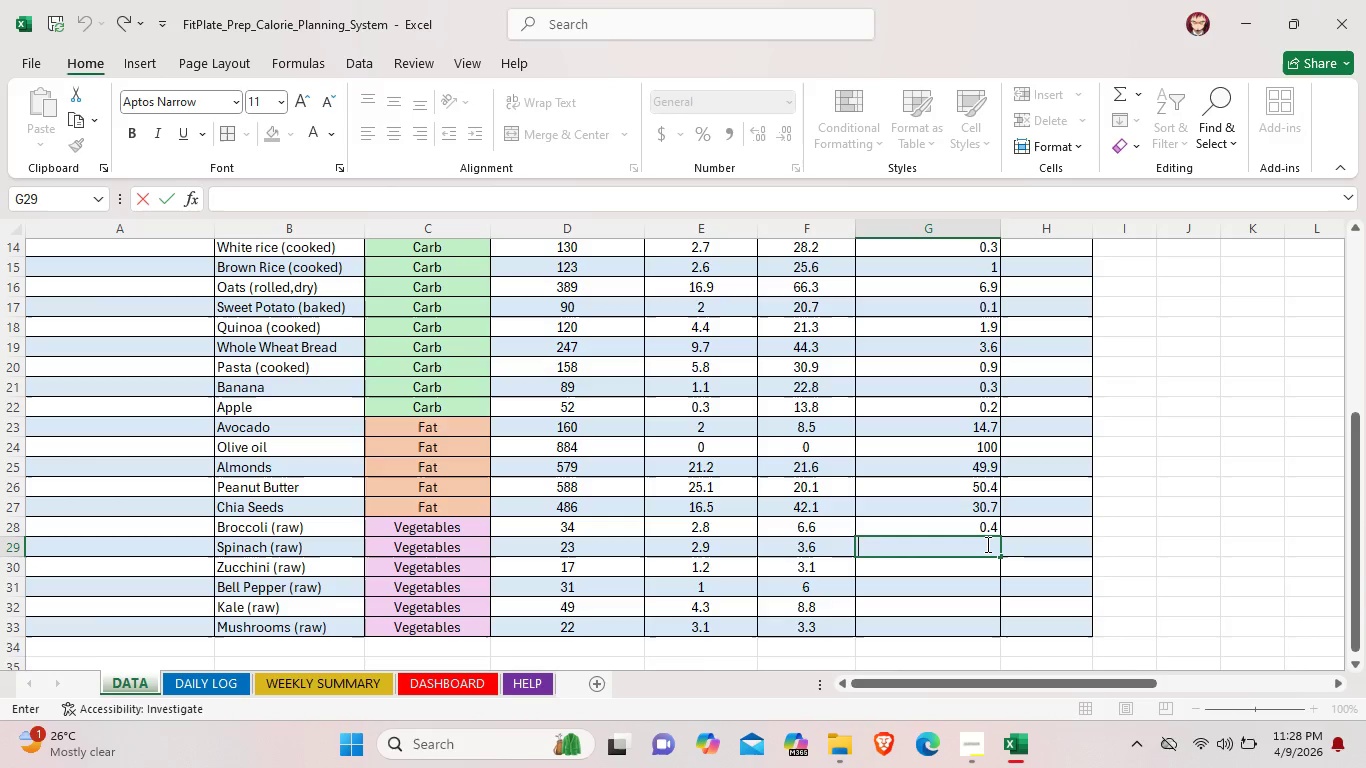 
key(0)
 